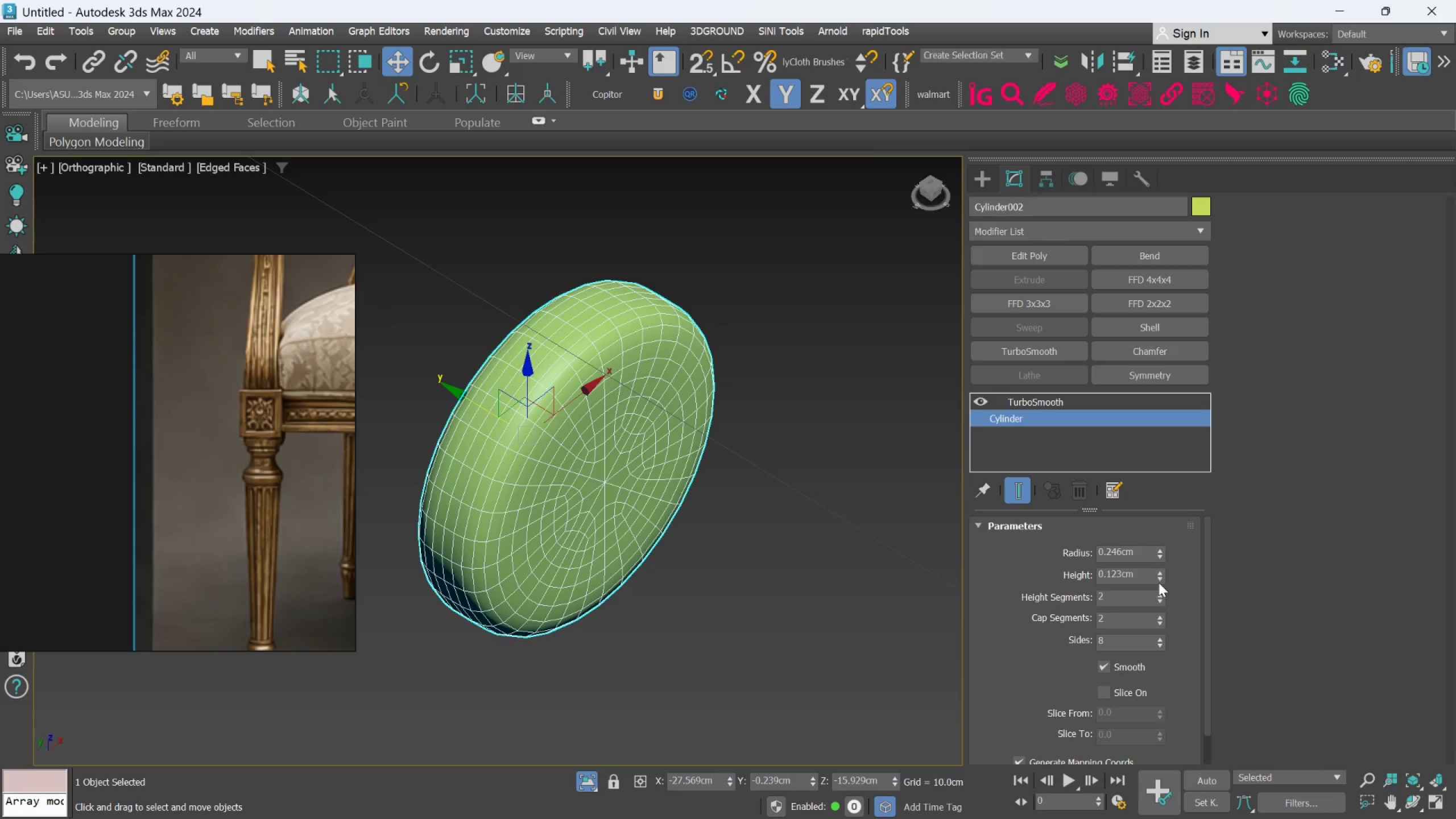 
hold_key(key=AltLeft, duration=1.5)
left_click_drag(start_coordinate=[1159, 581], to_coordinate=[1169, 636])
 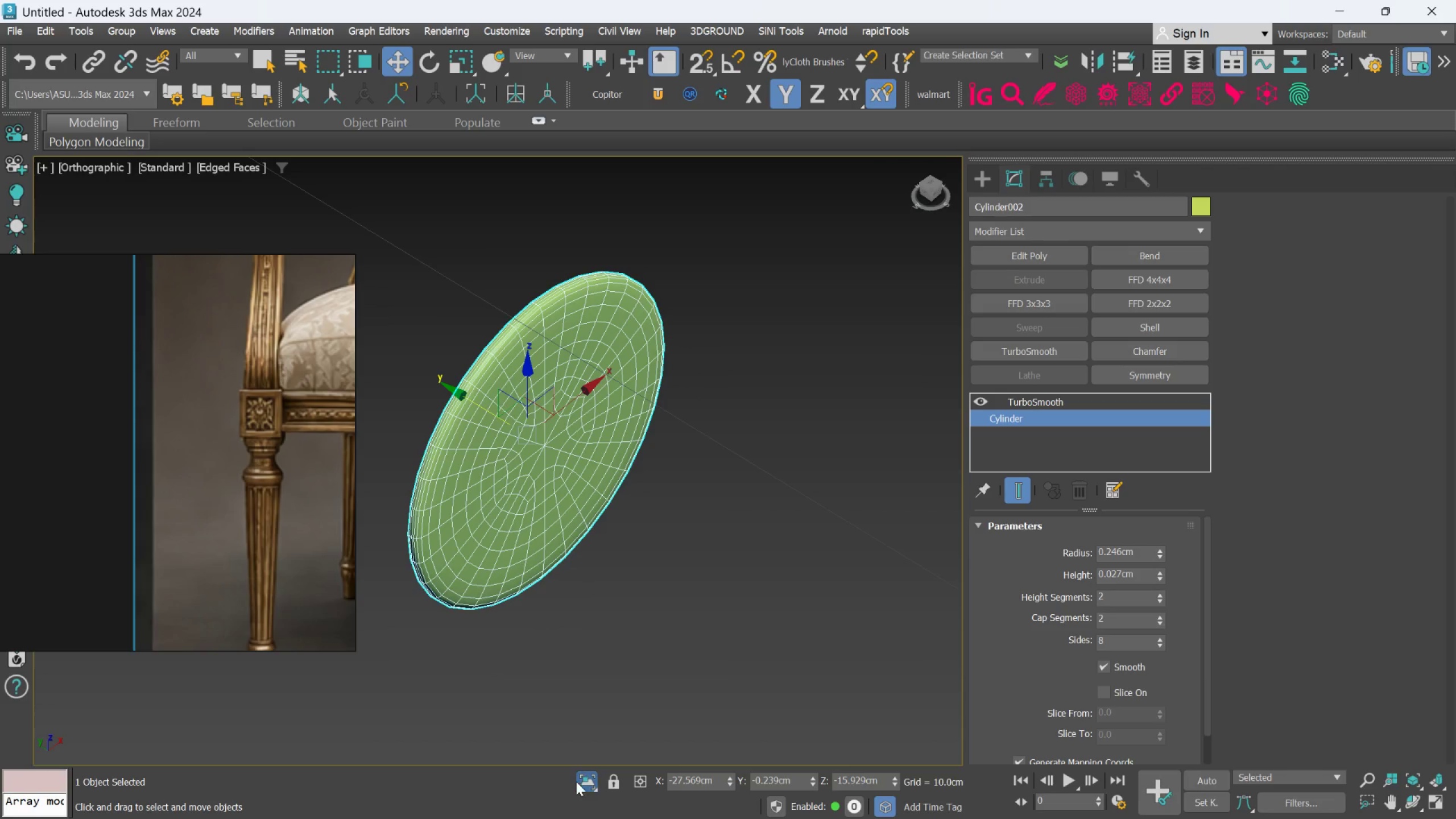 
hold_key(key=AltLeft, duration=1.51)
 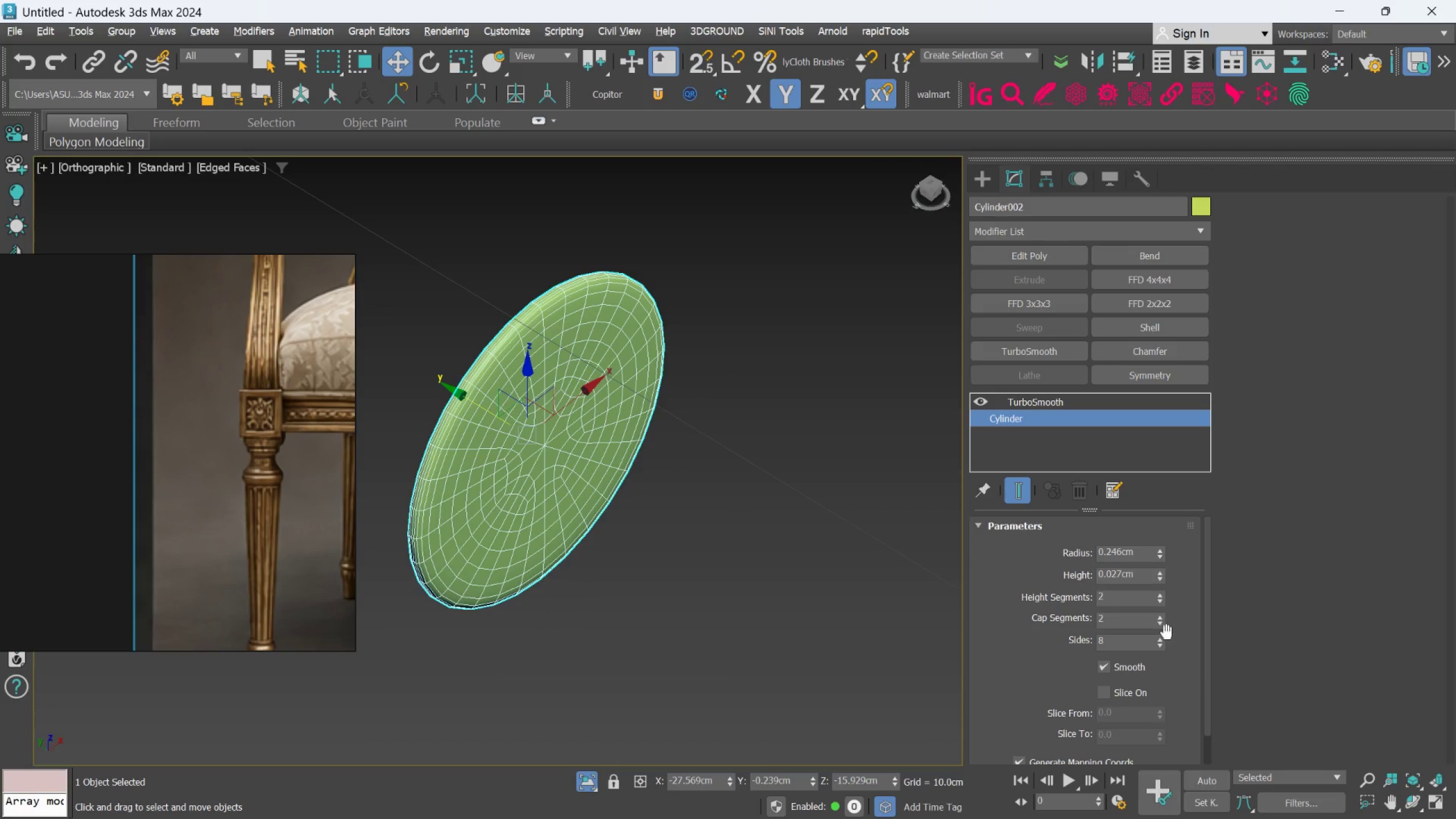 
key(Alt+AltLeft)
 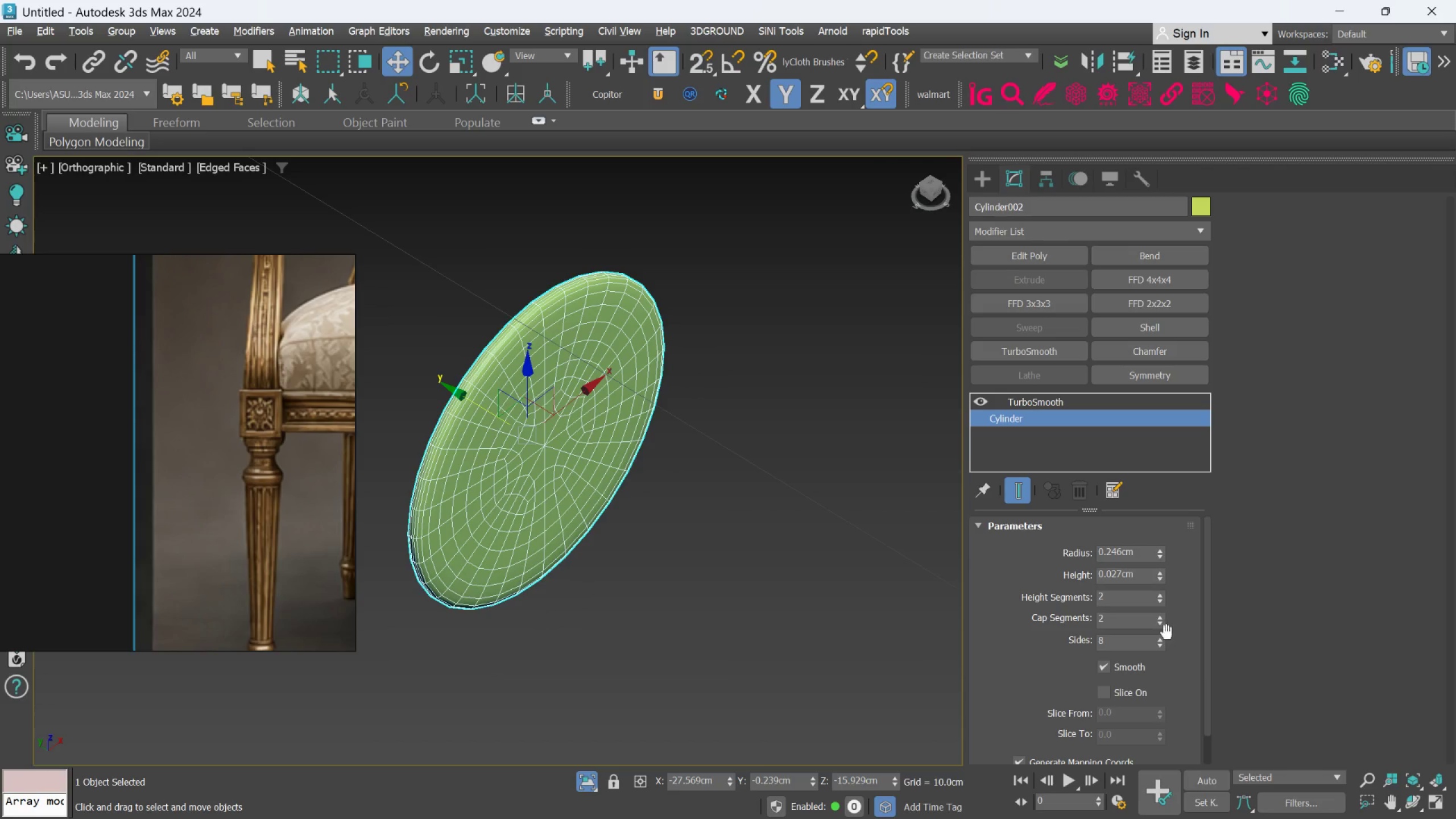 
key(Alt+AltLeft)
 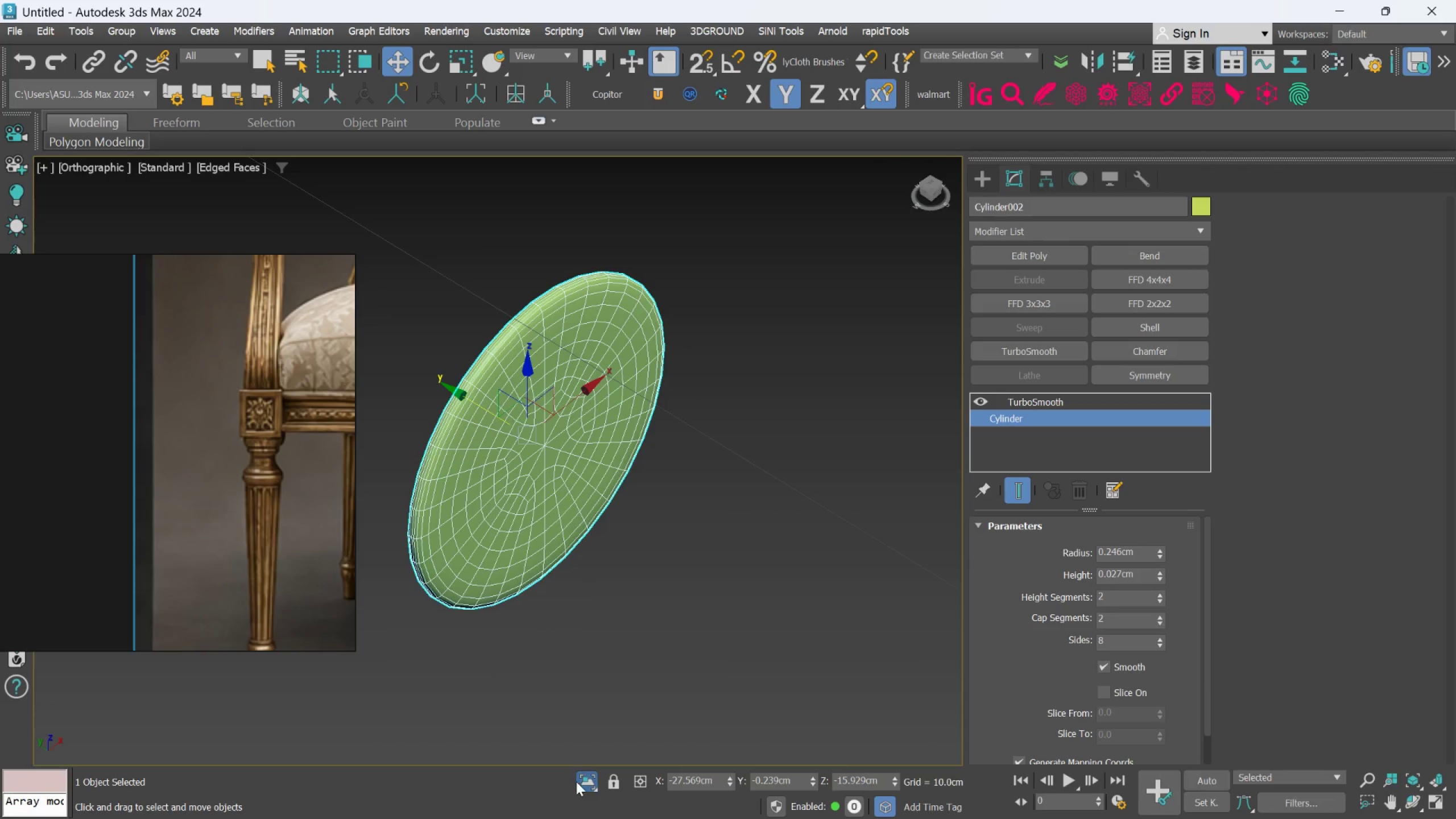 
left_click([577, 781])
 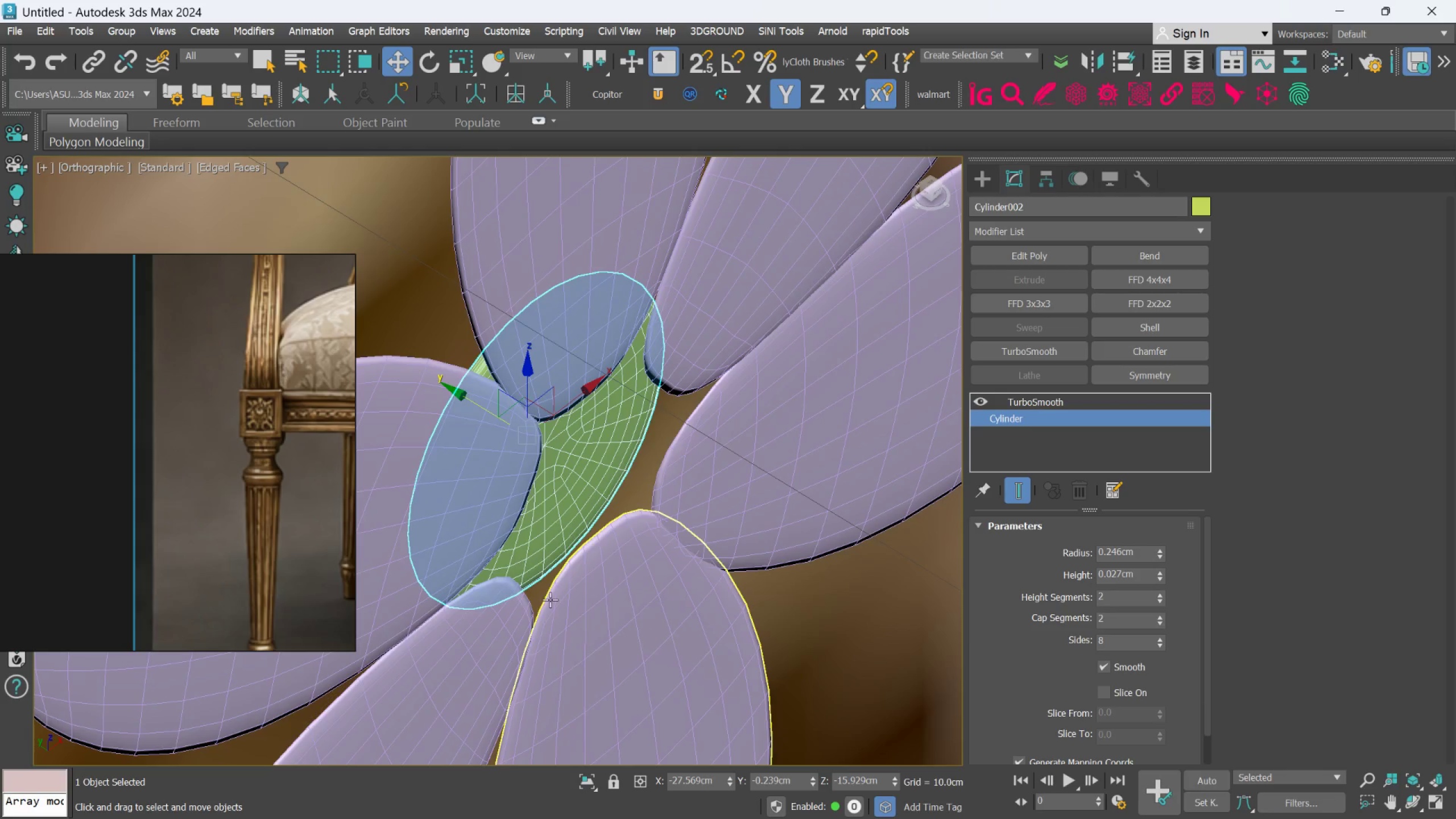 
hold_key(key=AltLeft, duration=0.73)
scroll: coordinate [548, 594], scroll_direction: down, amount: 2.0
 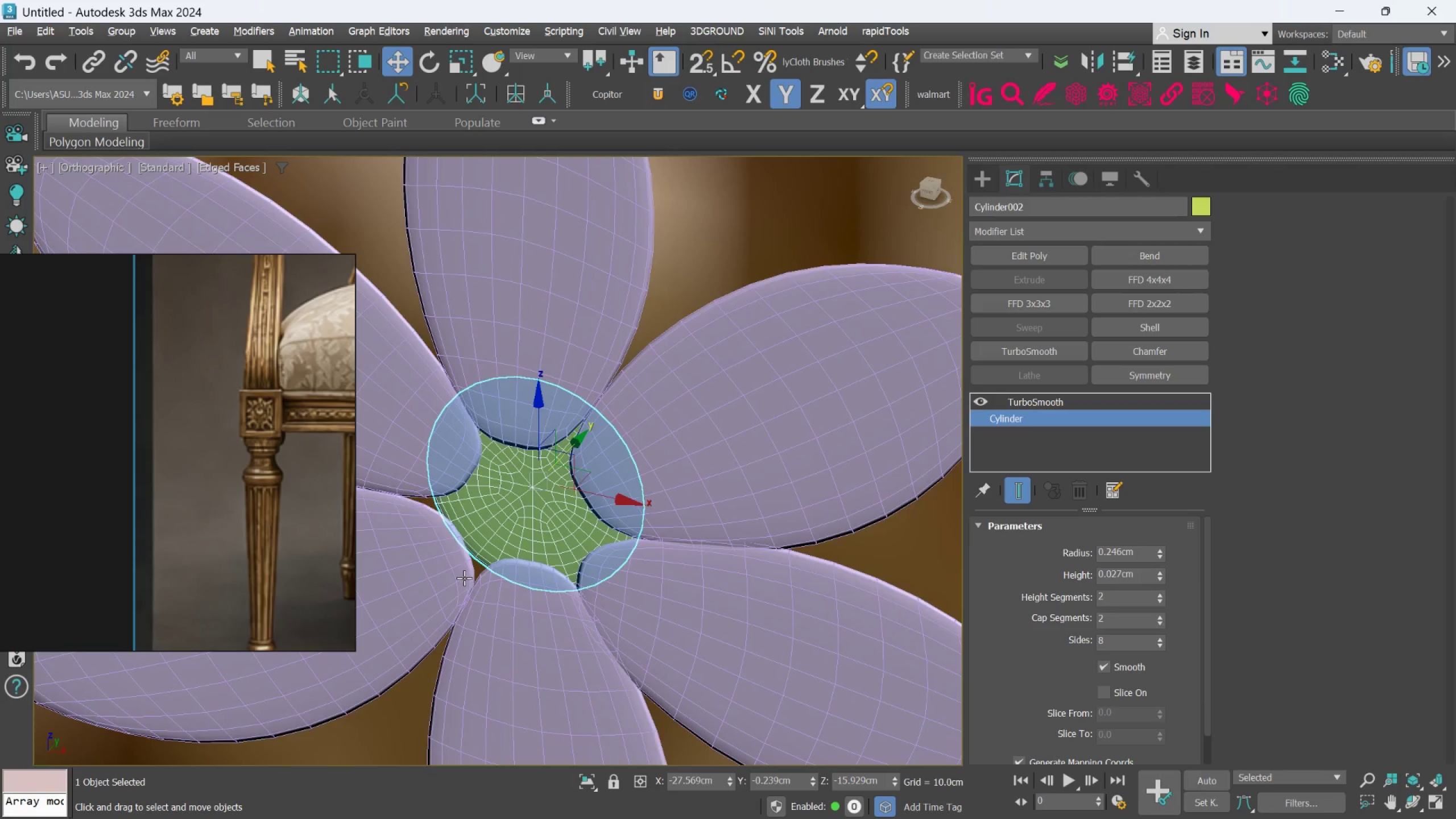 
left_click_drag(start_coordinate=[576, 444], to_coordinate=[572, 466])
 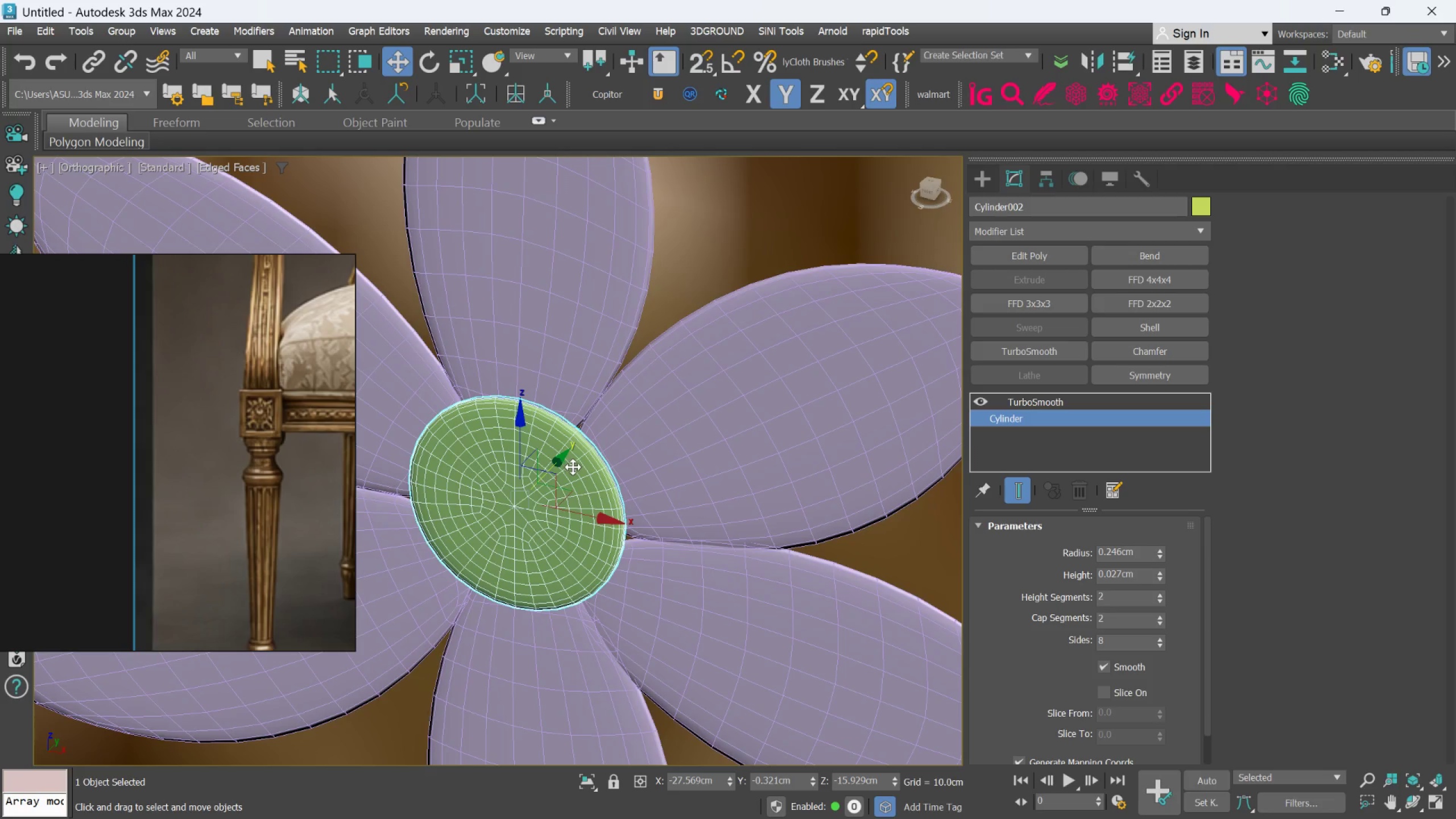 
scroll: coordinate [573, 474], scroll_direction: down, amount: 1.0
 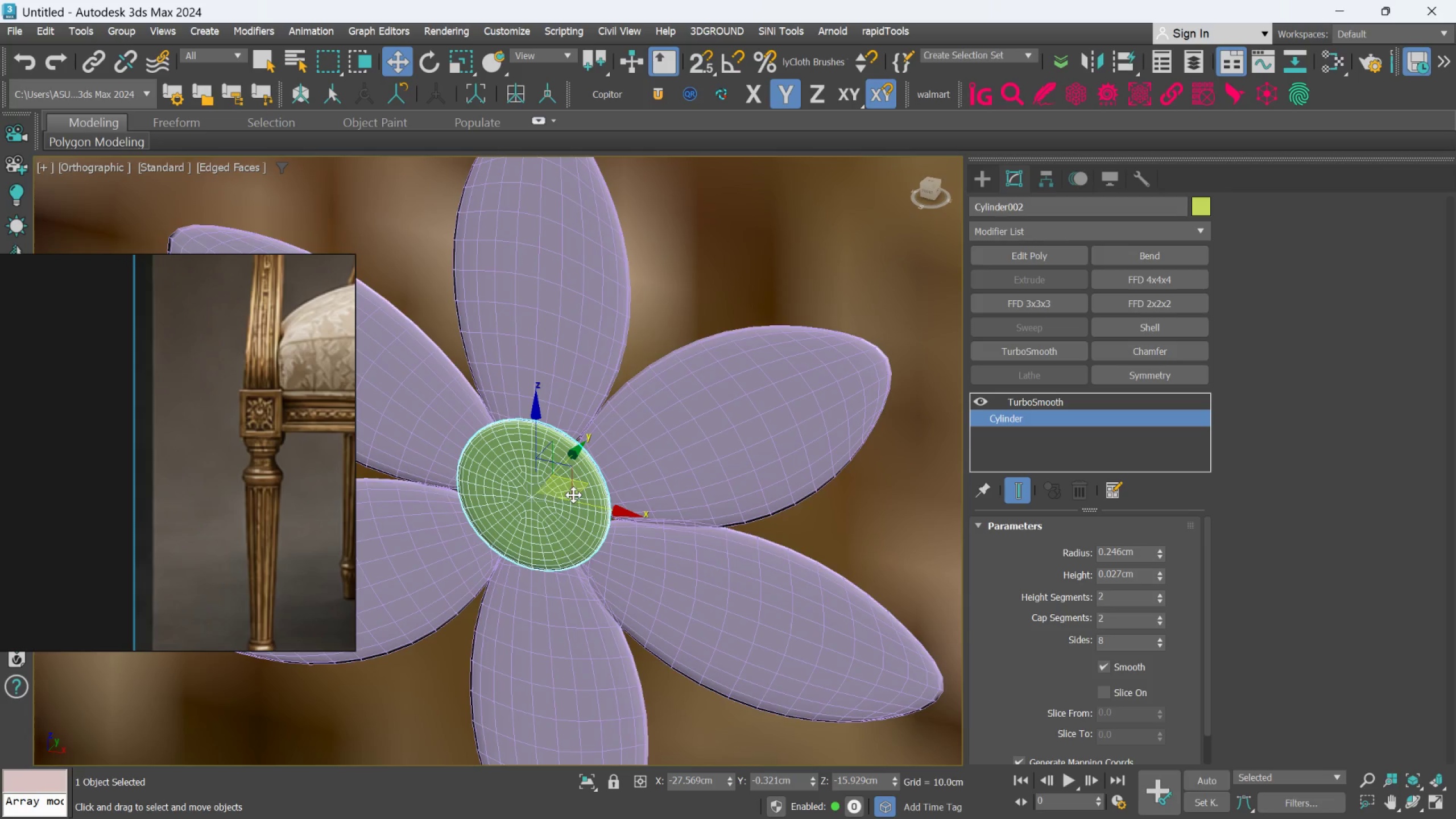 
key(F)
 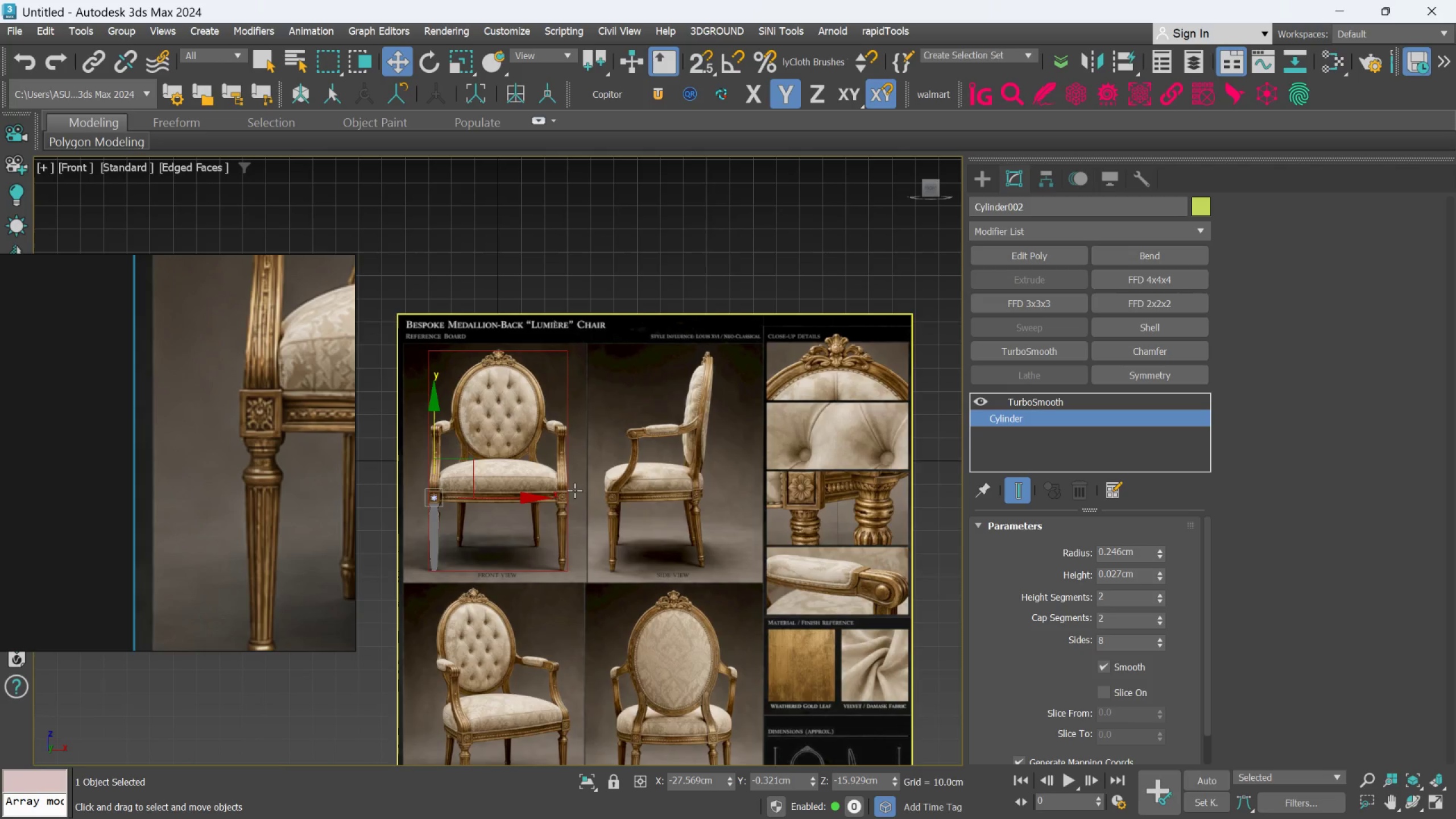 
scroll: coordinate [601, 504], scroll_direction: up, amount: 14.0
 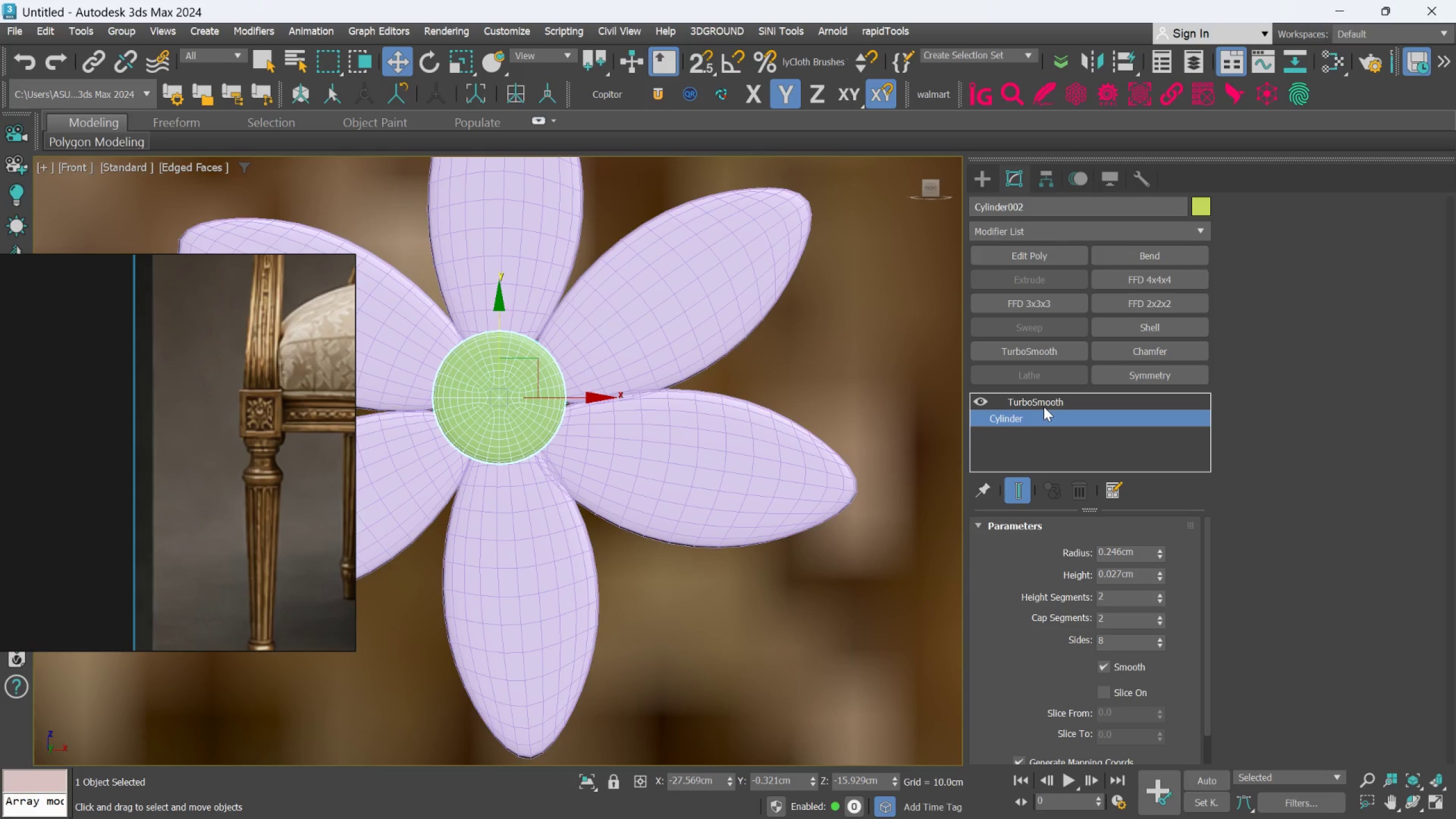 
left_click([1041, 403])
 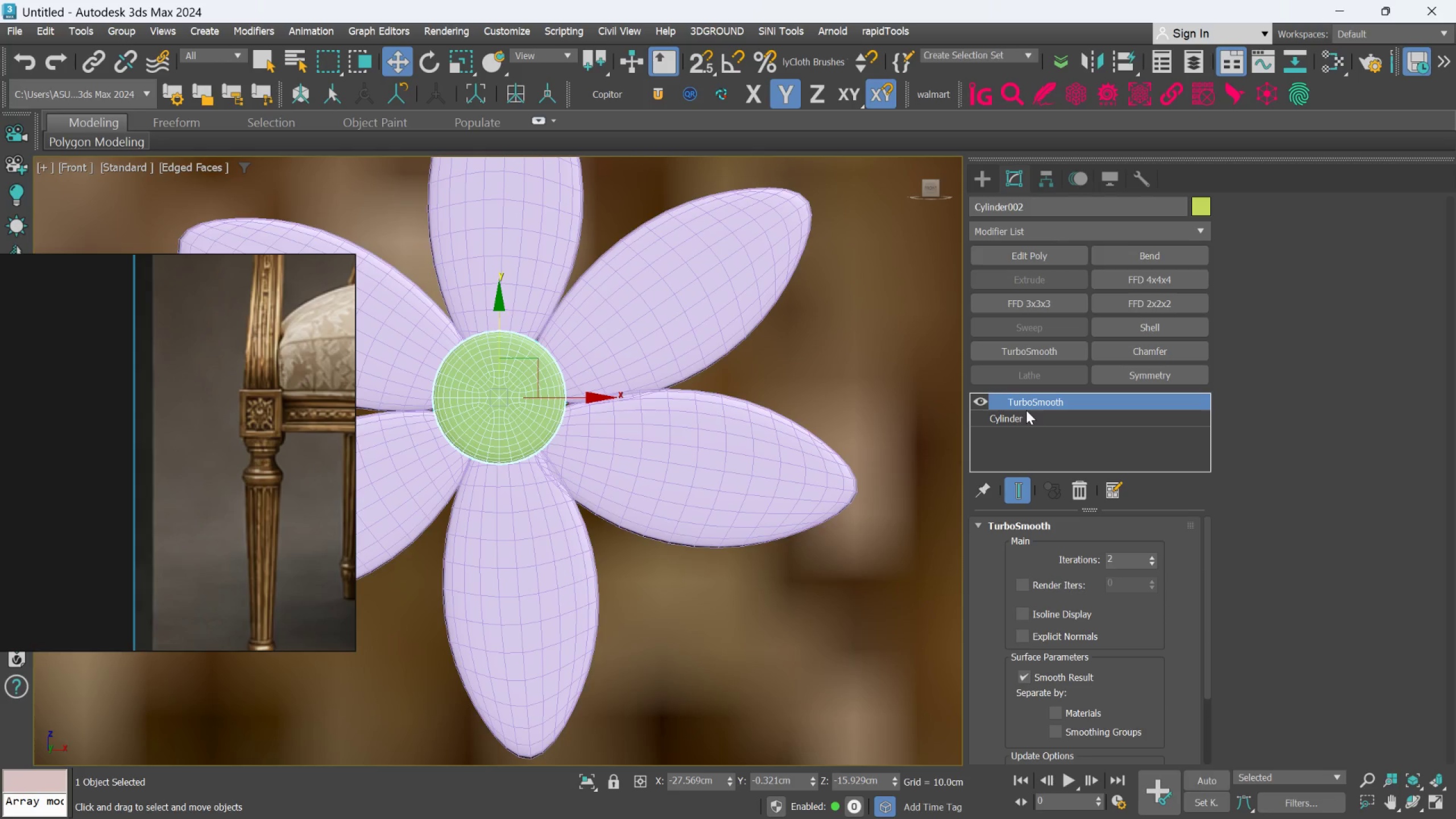 
left_click([1019, 417])
 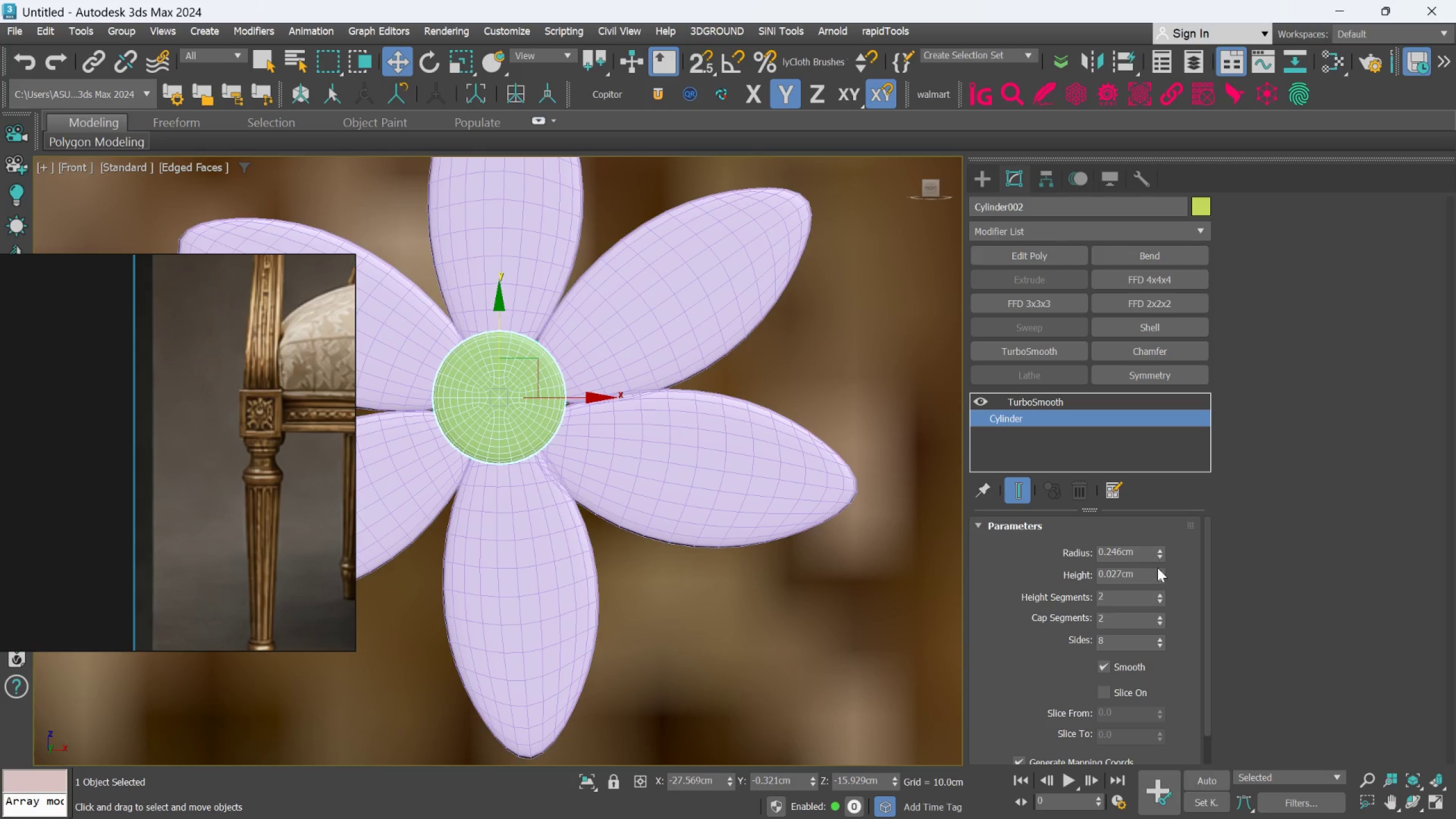 
hold_key(key=AltLeft, duration=1.5)
left_click_drag(start_coordinate=[1161, 551], to_coordinate=[1159, 530])
 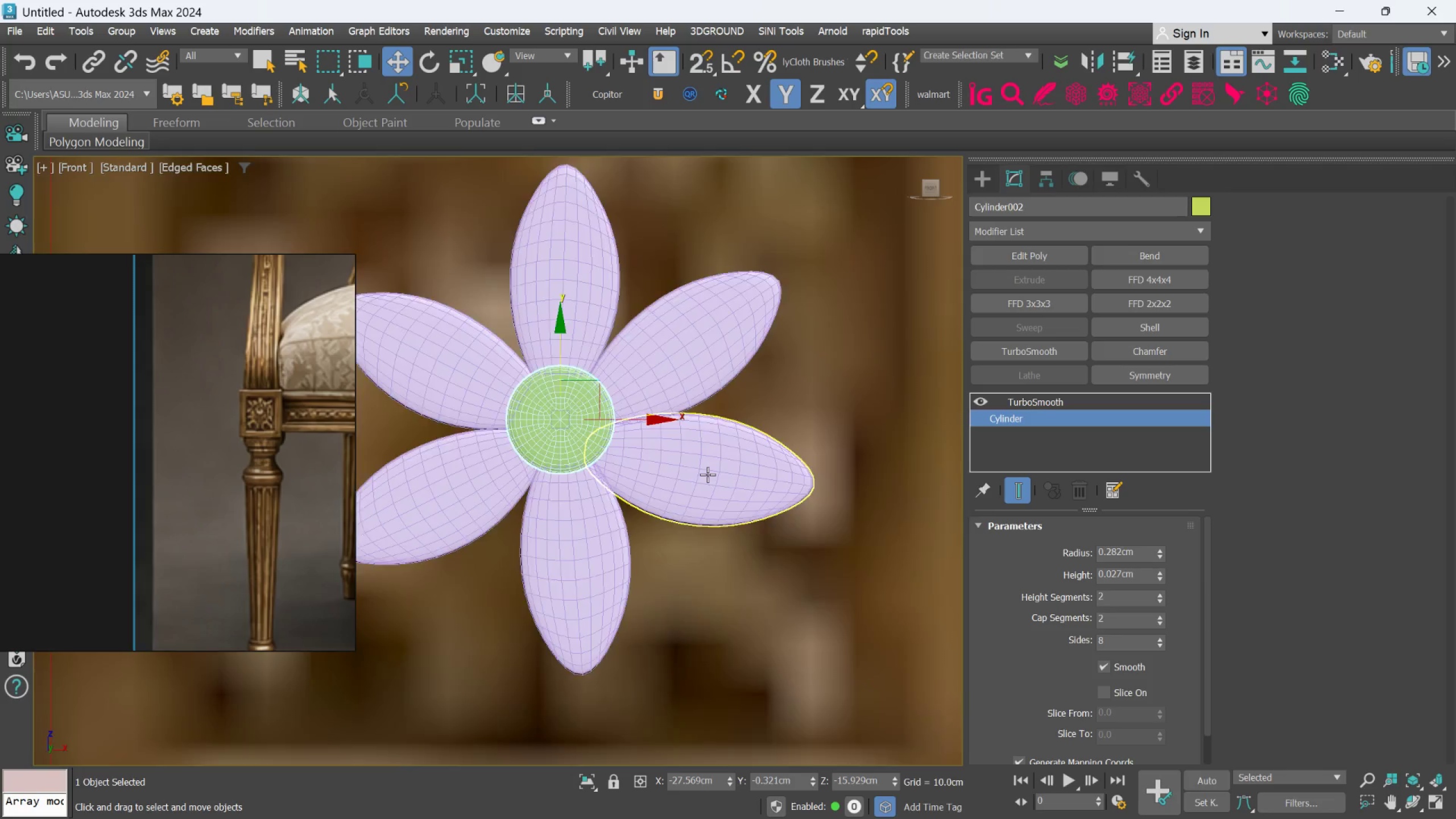 
hold_key(key=AltLeft, duration=0.92)
 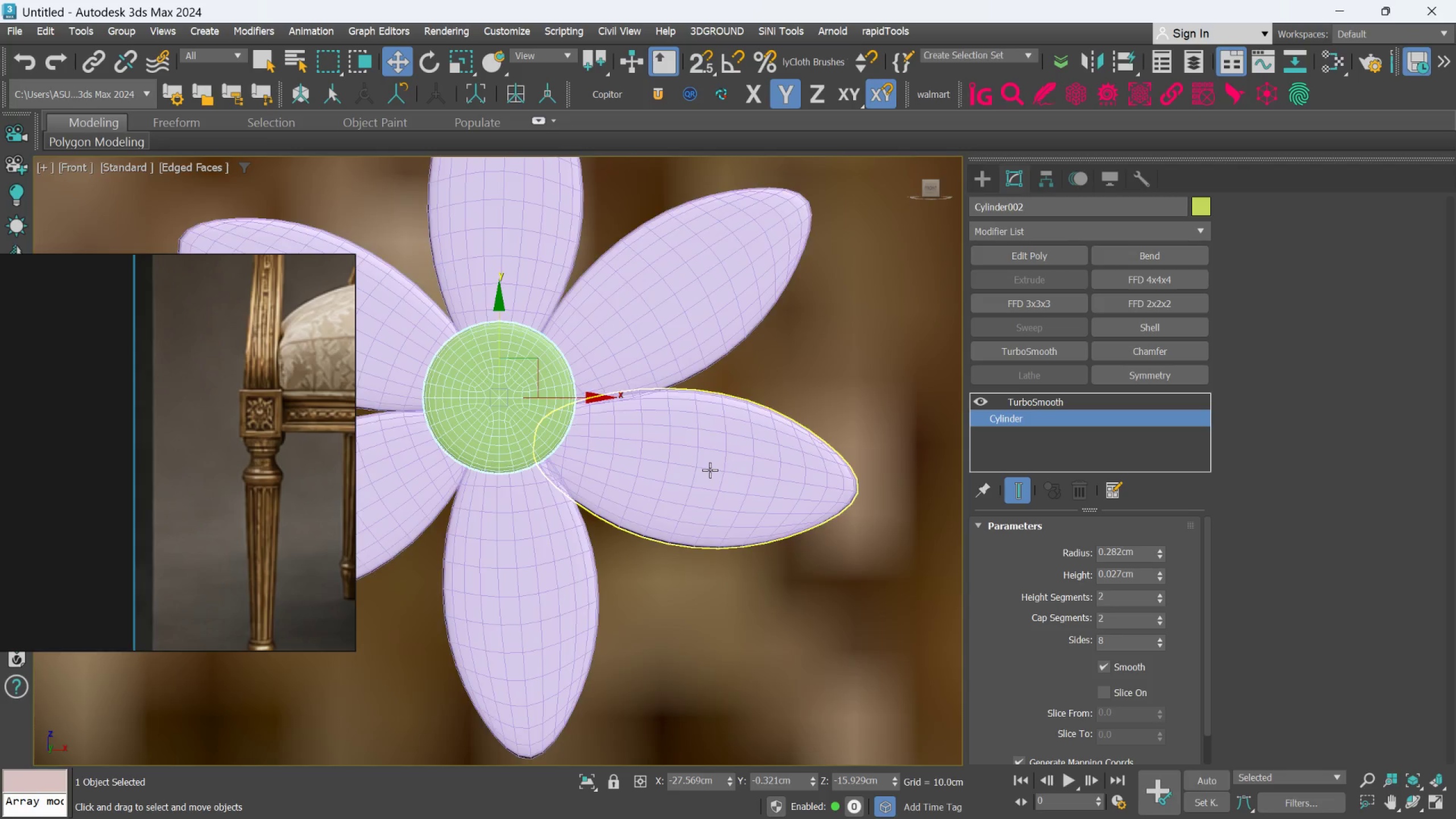 
hold_key(key=AltLeft, duration=0.72)
 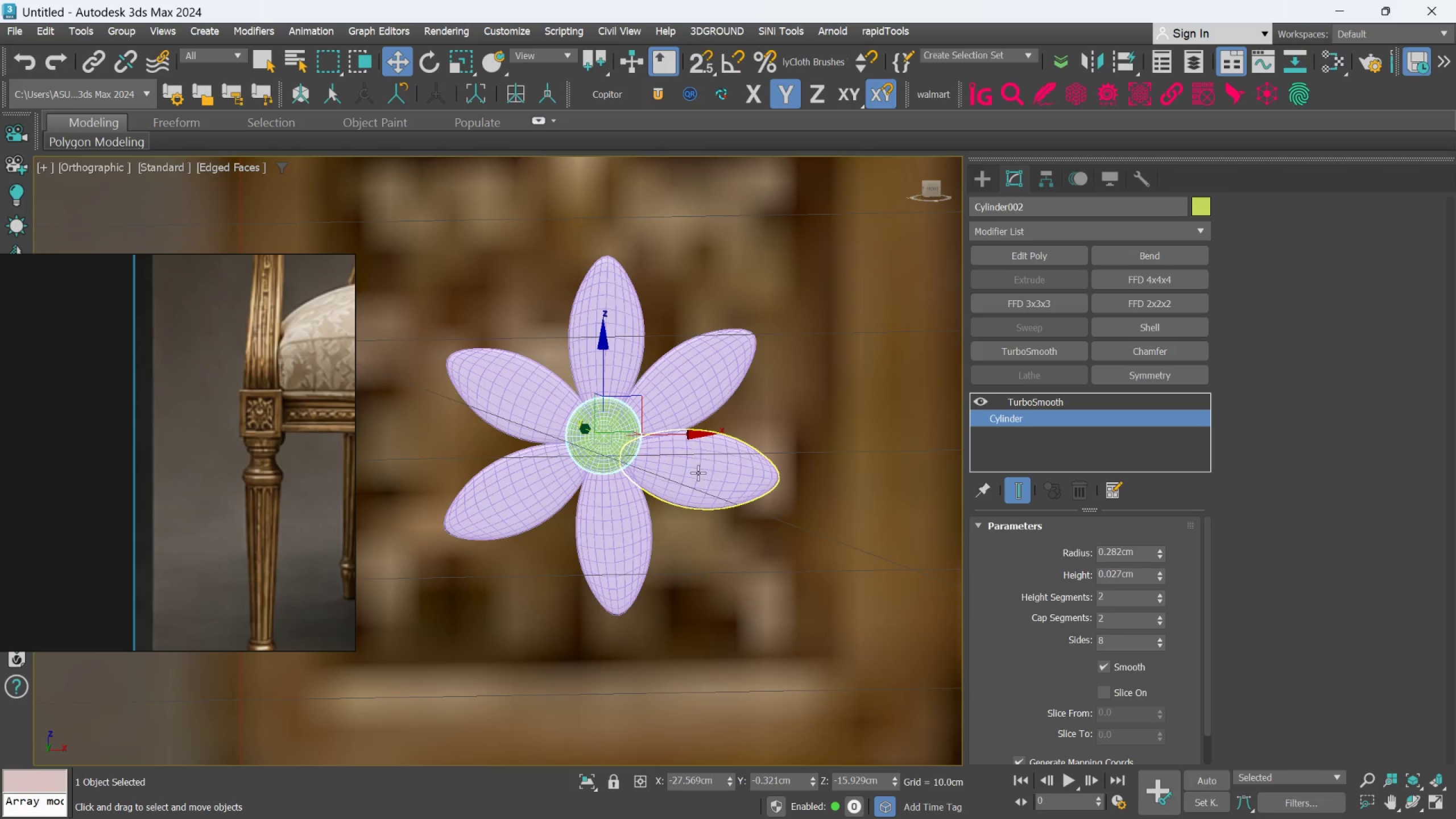 
scroll: coordinate [708, 474], scroll_direction: down, amount: 2.0
 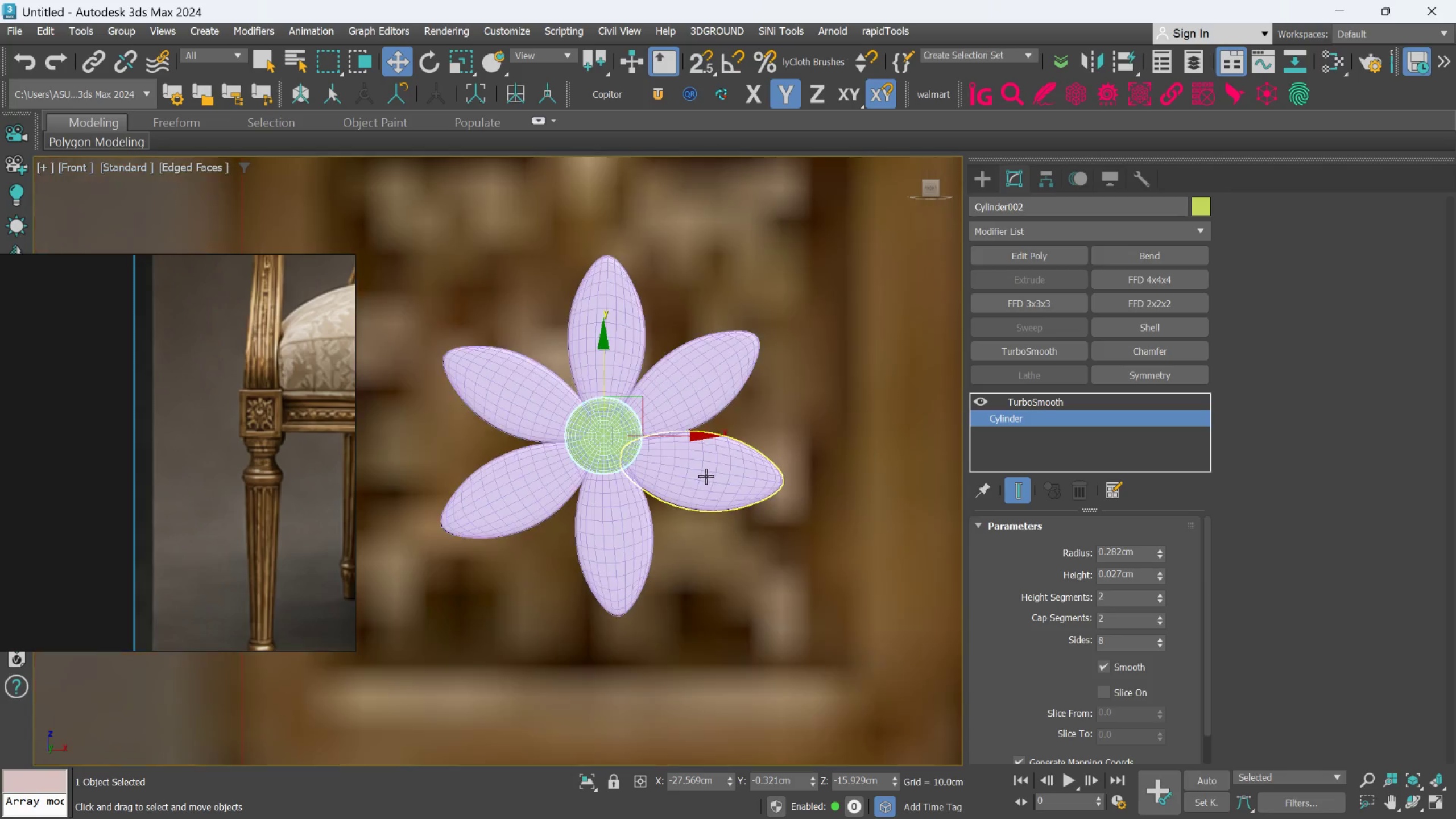 
scroll: coordinate [712, 468], scroll_direction: none, amount: 0.0
 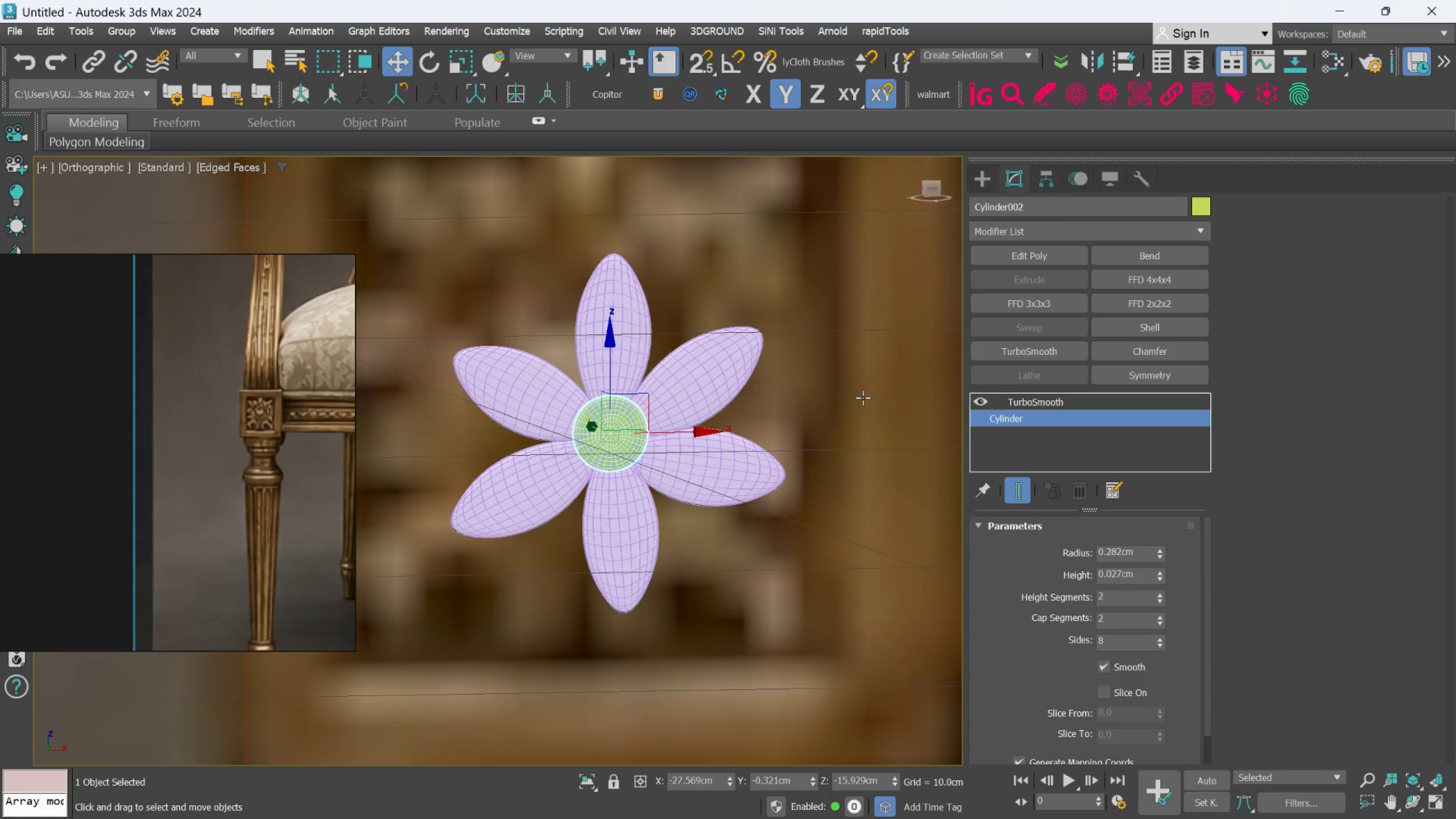 
left_click([863, 398])
 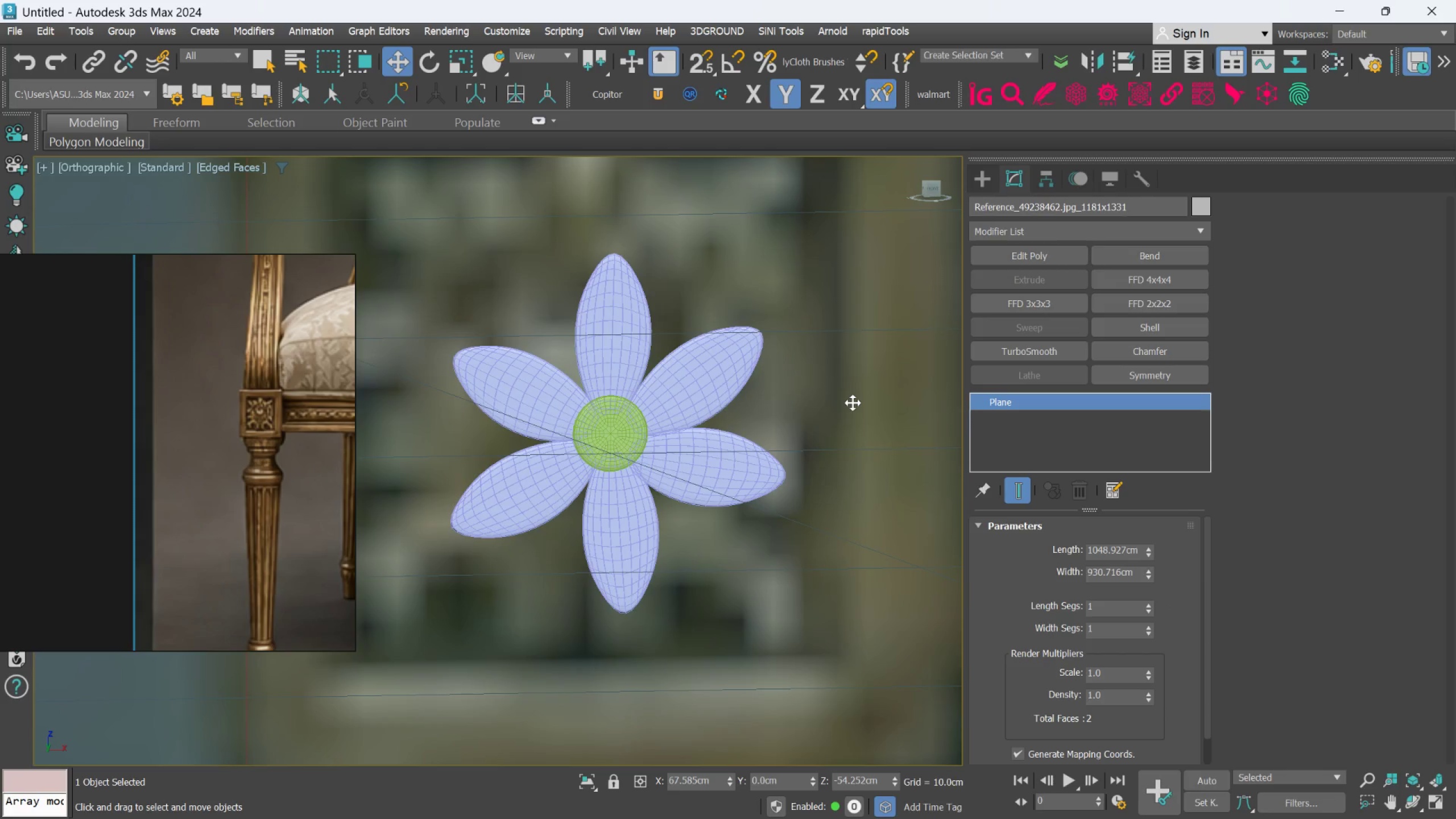 
key(F4)
 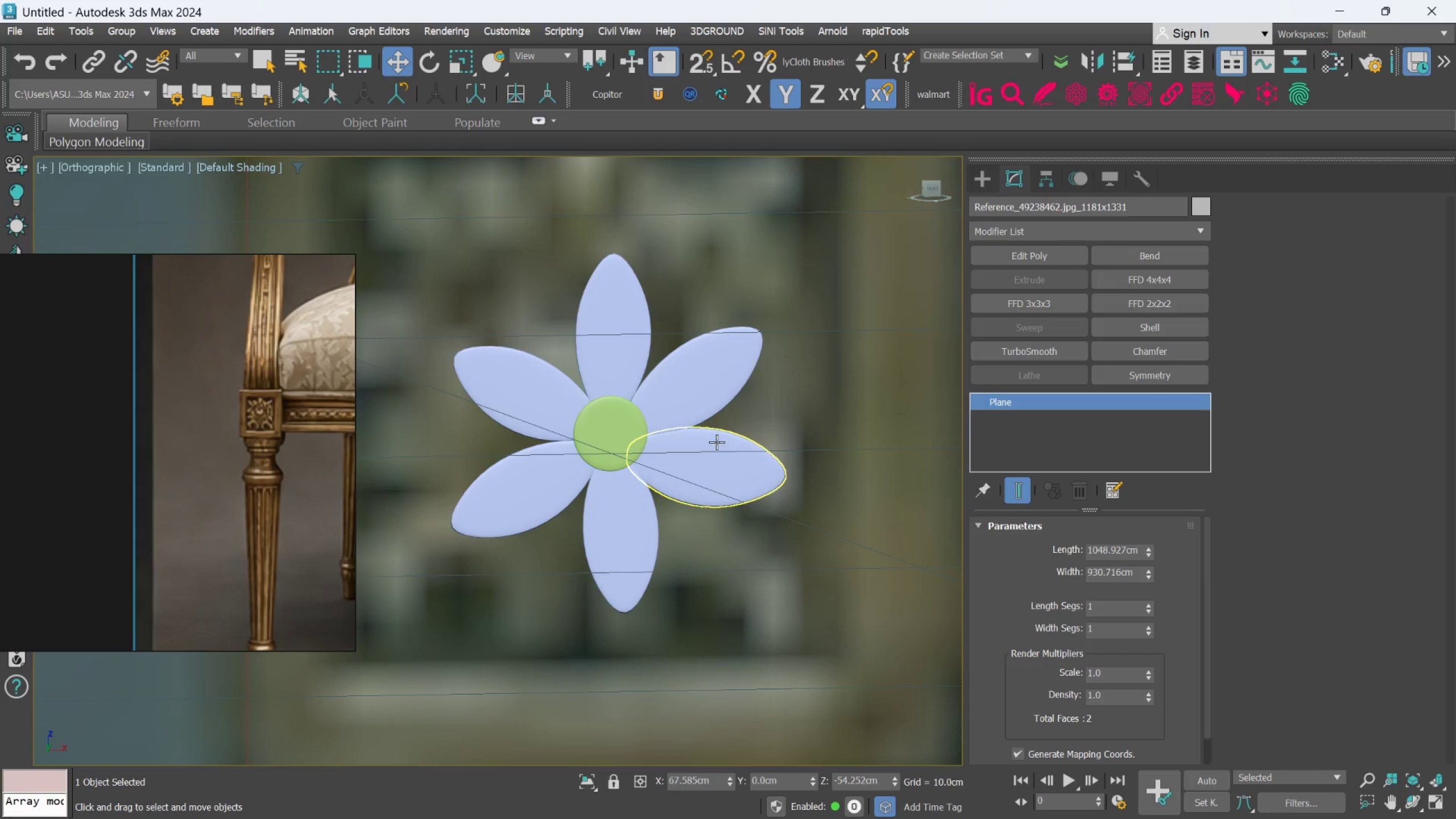 
scroll: coordinate [715, 444], scroll_direction: down, amount: 2.0
 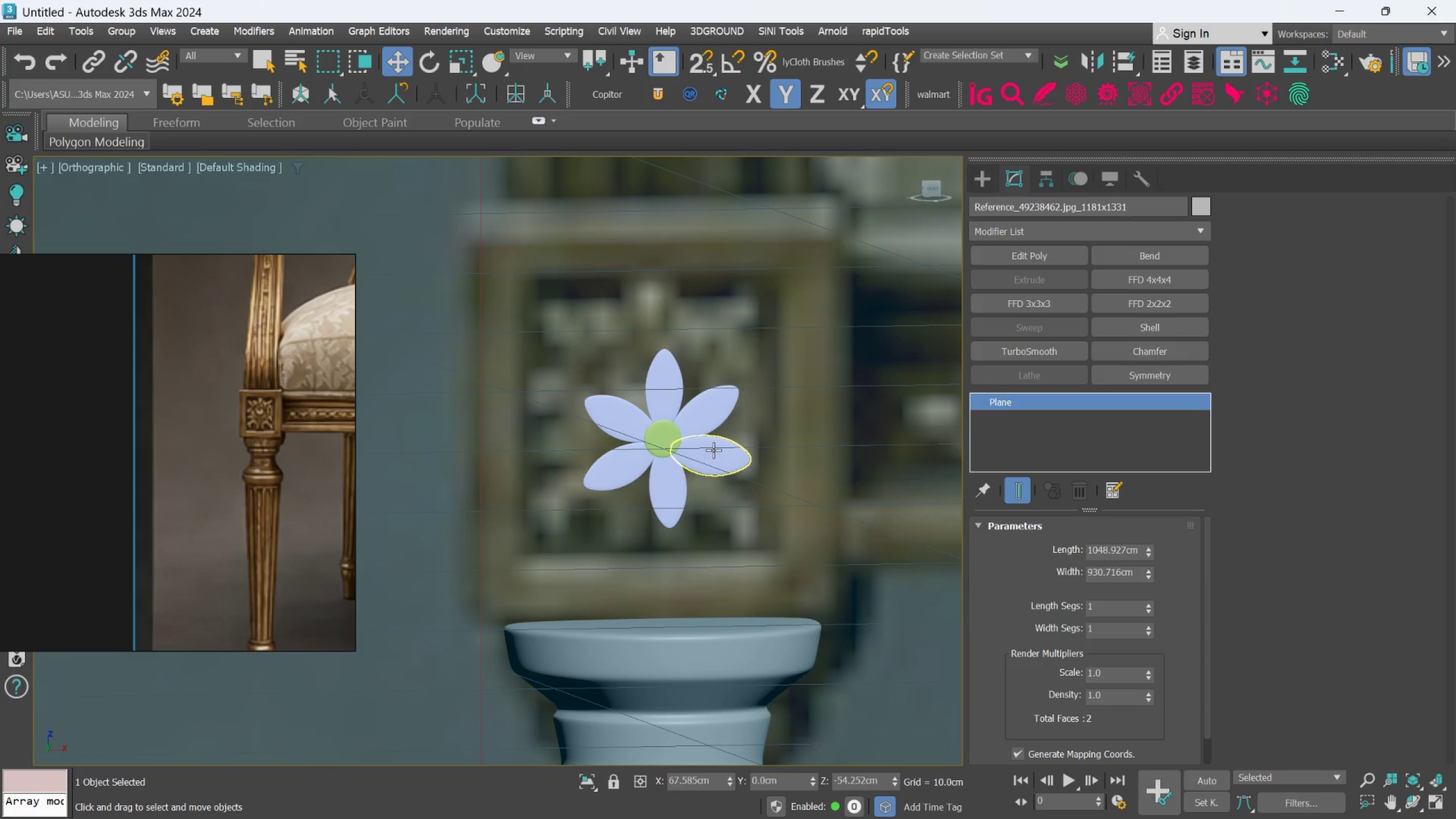 
key(F)
 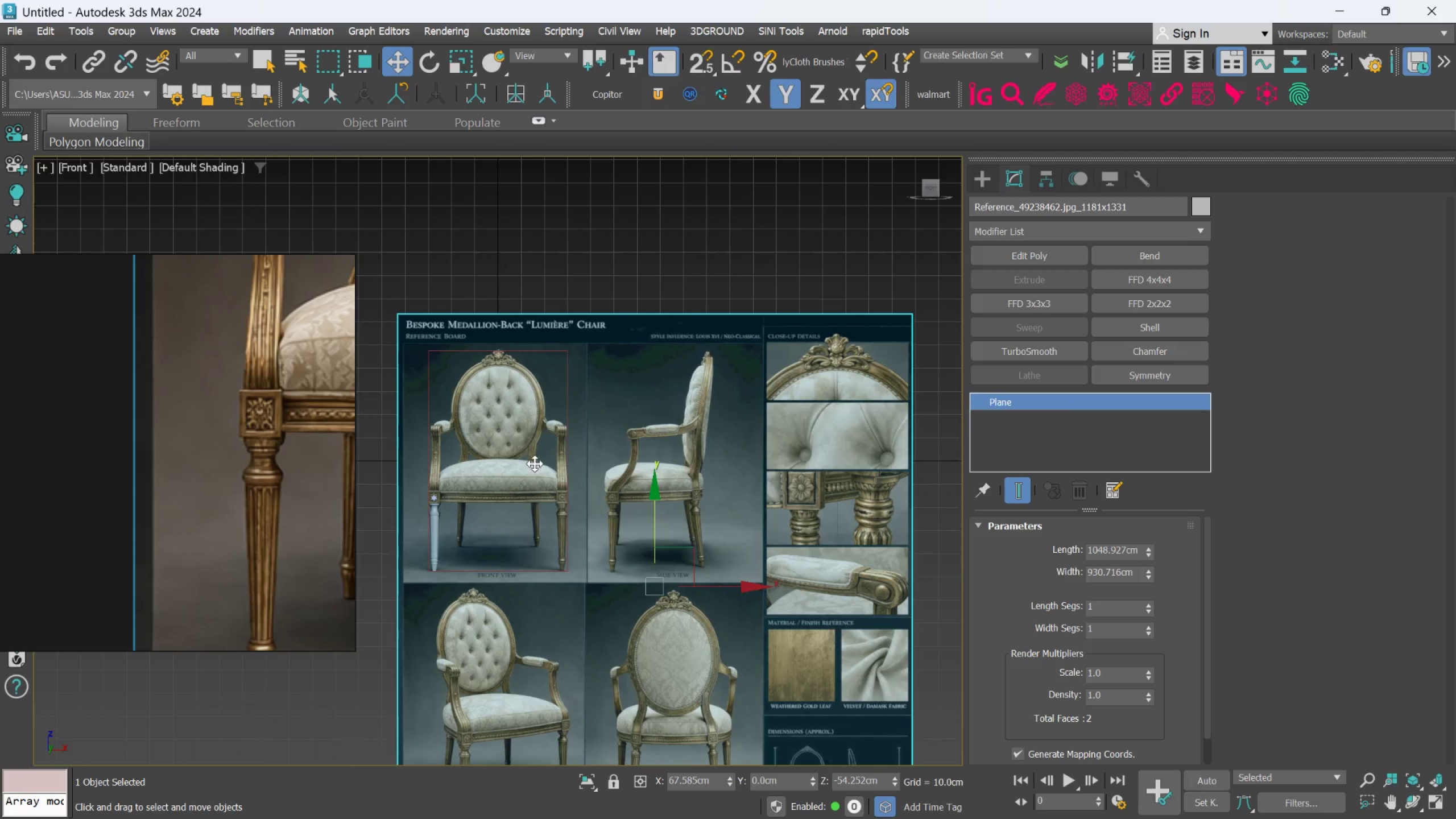 
scroll: coordinate [668, 412], scroll_direction: up, amount: 11.0
 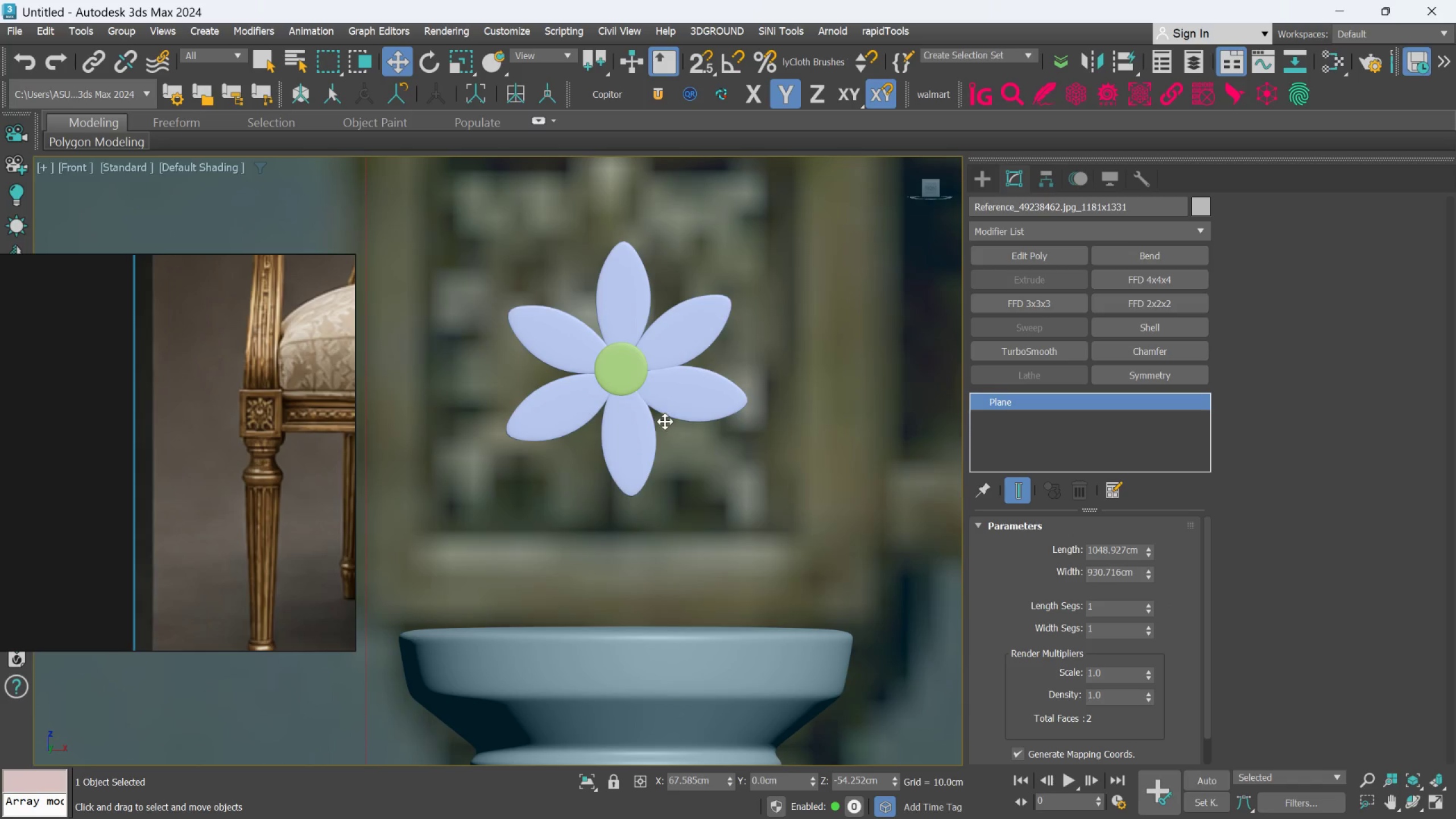 
scroll: coordinate [665, 444], scroll_direction: down, amount: 4.0
 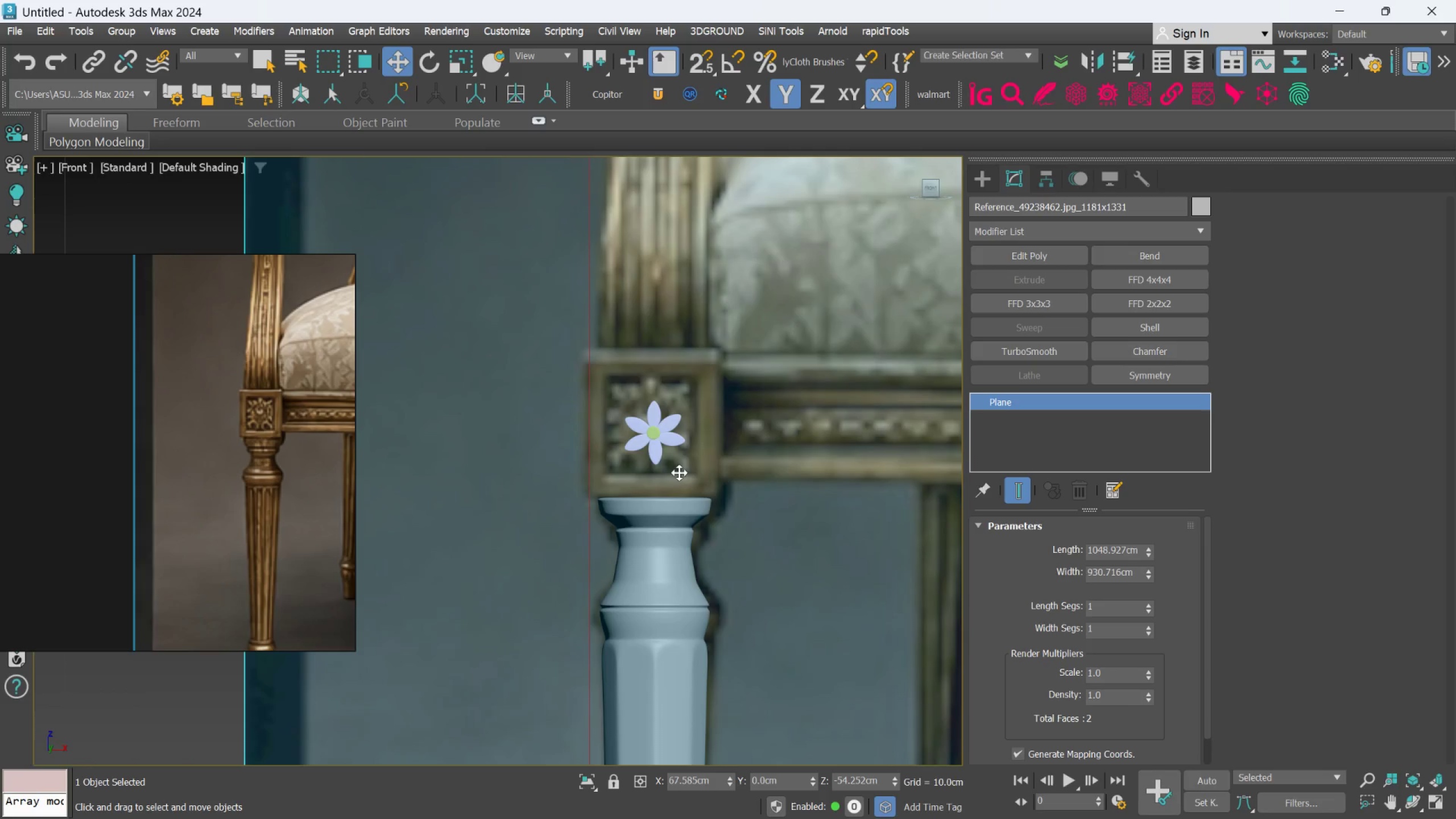 
scroll: coordinate [655, 446], scroll_direction: up, amount: 2.0
 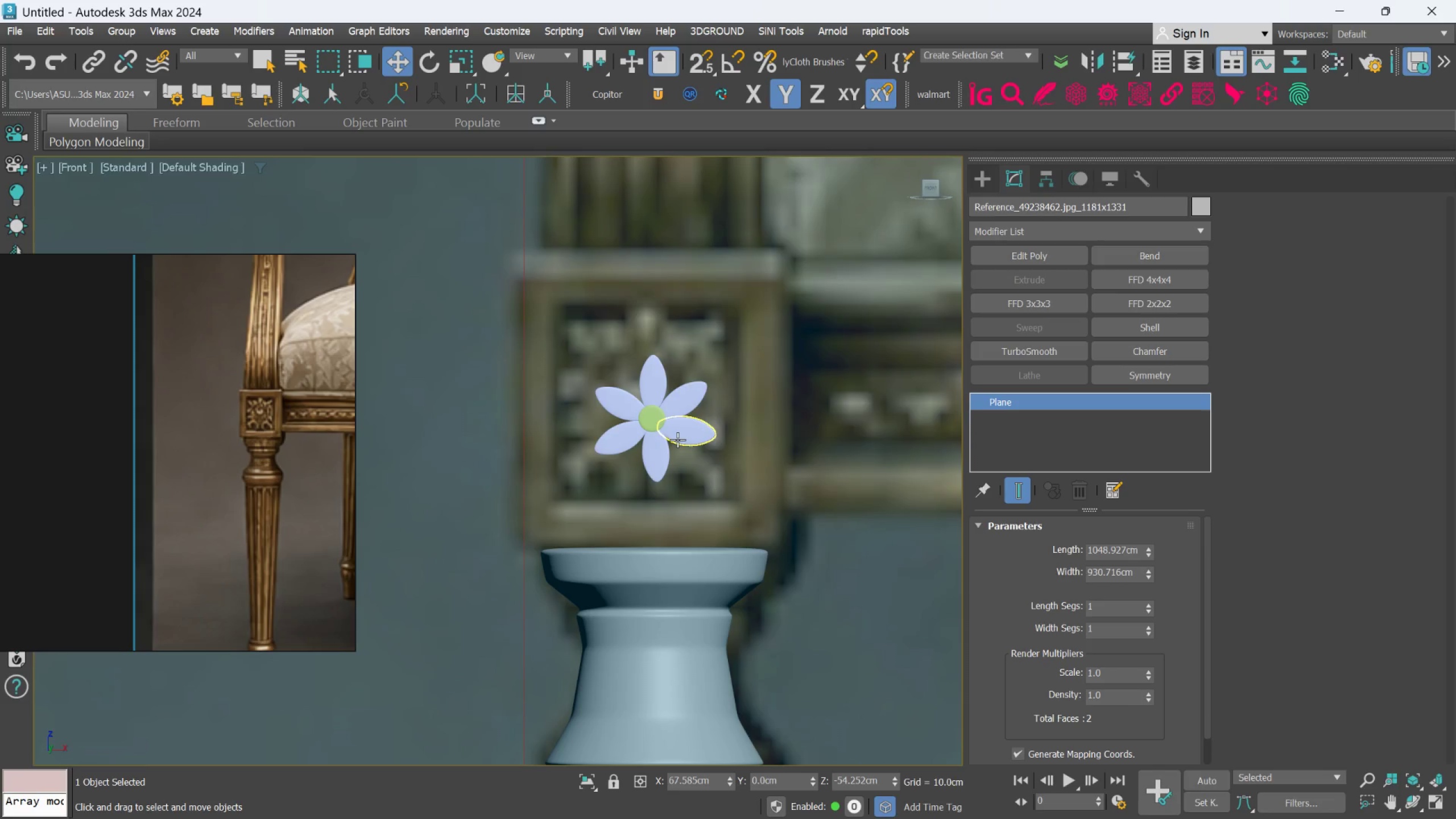 
left_click([677, 440])
 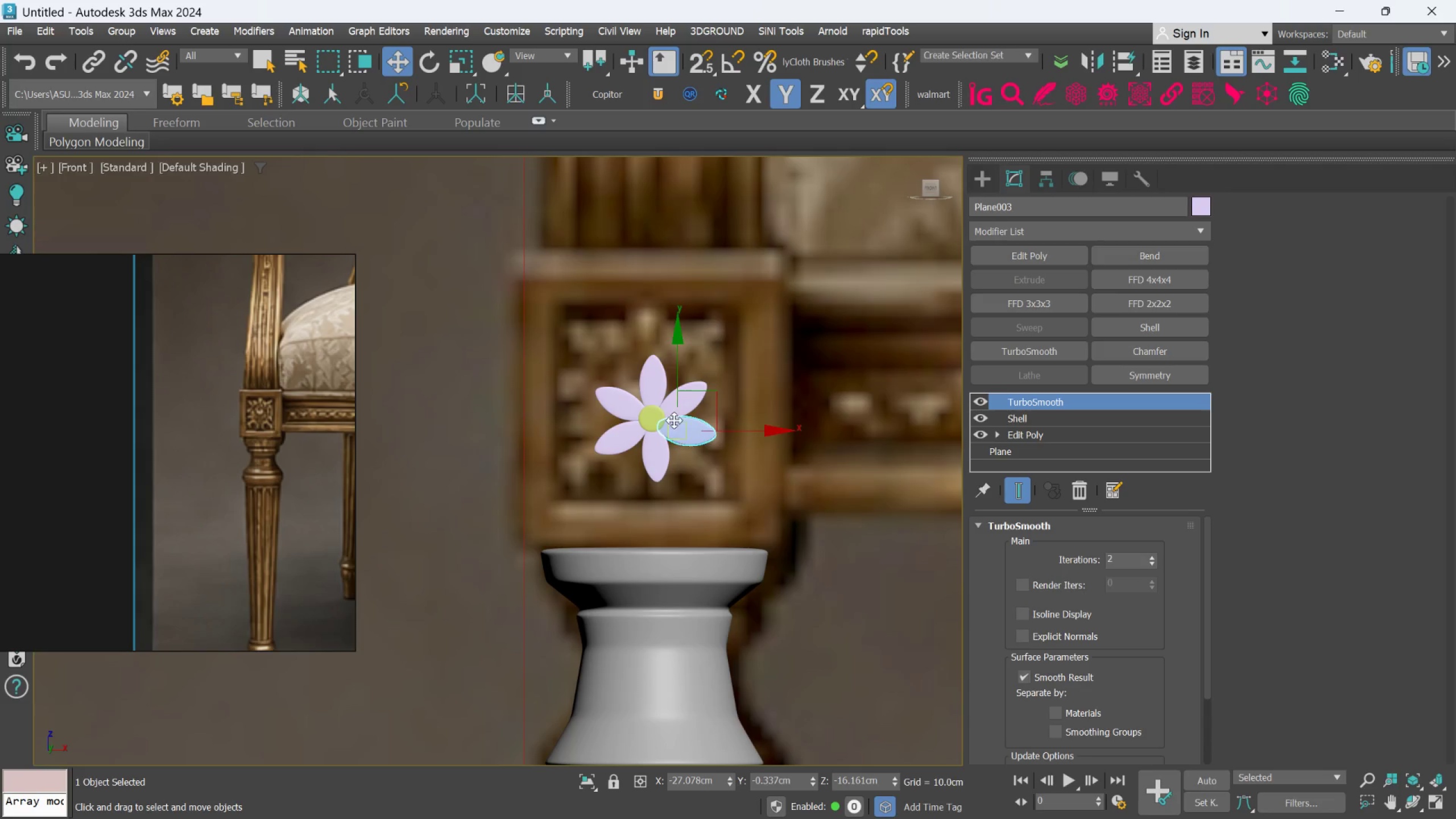 
scroll: coordinate [674, 420], scroll_direction: up, amount: 3.0
 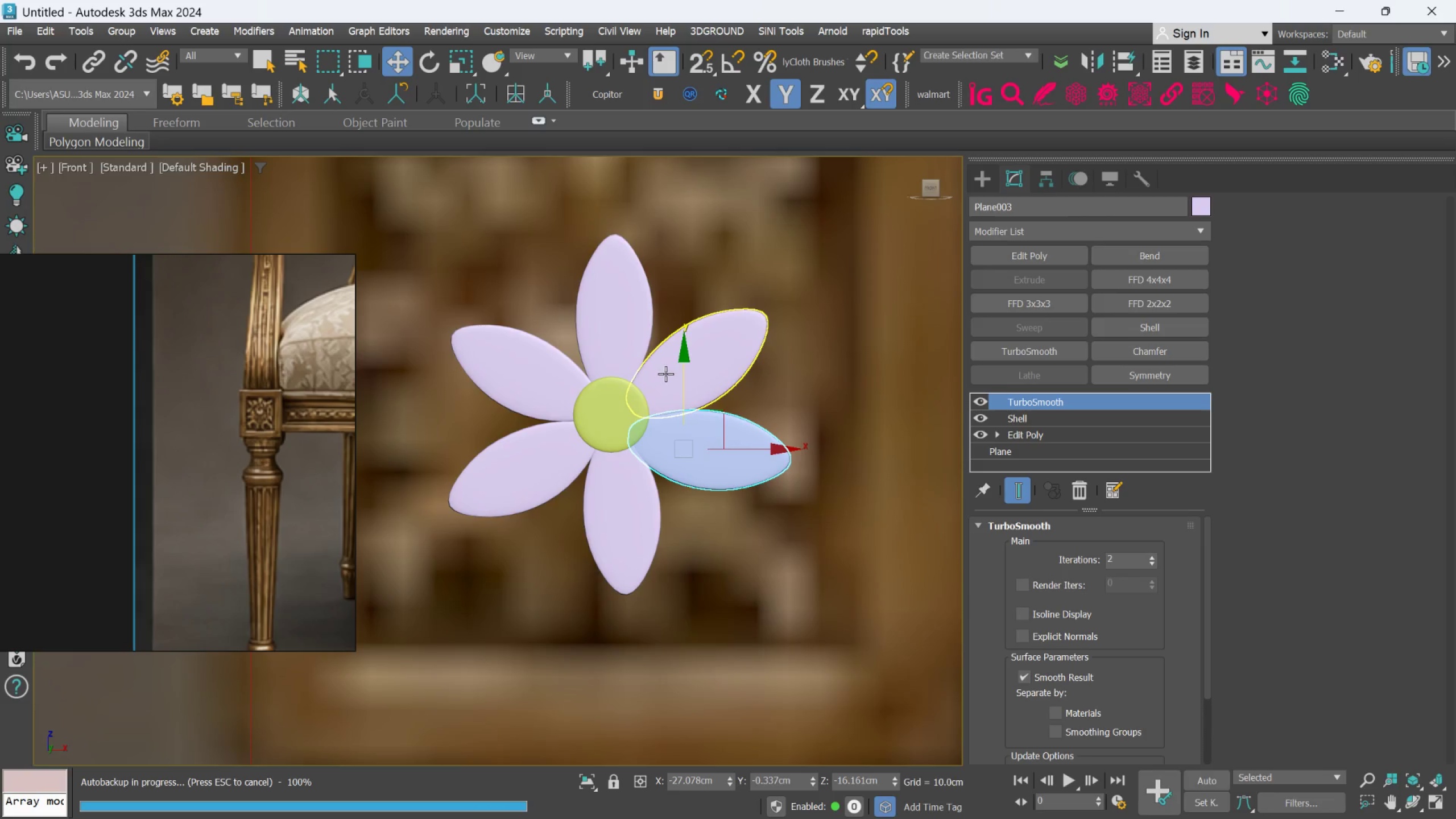 
left_click([667, 374])
 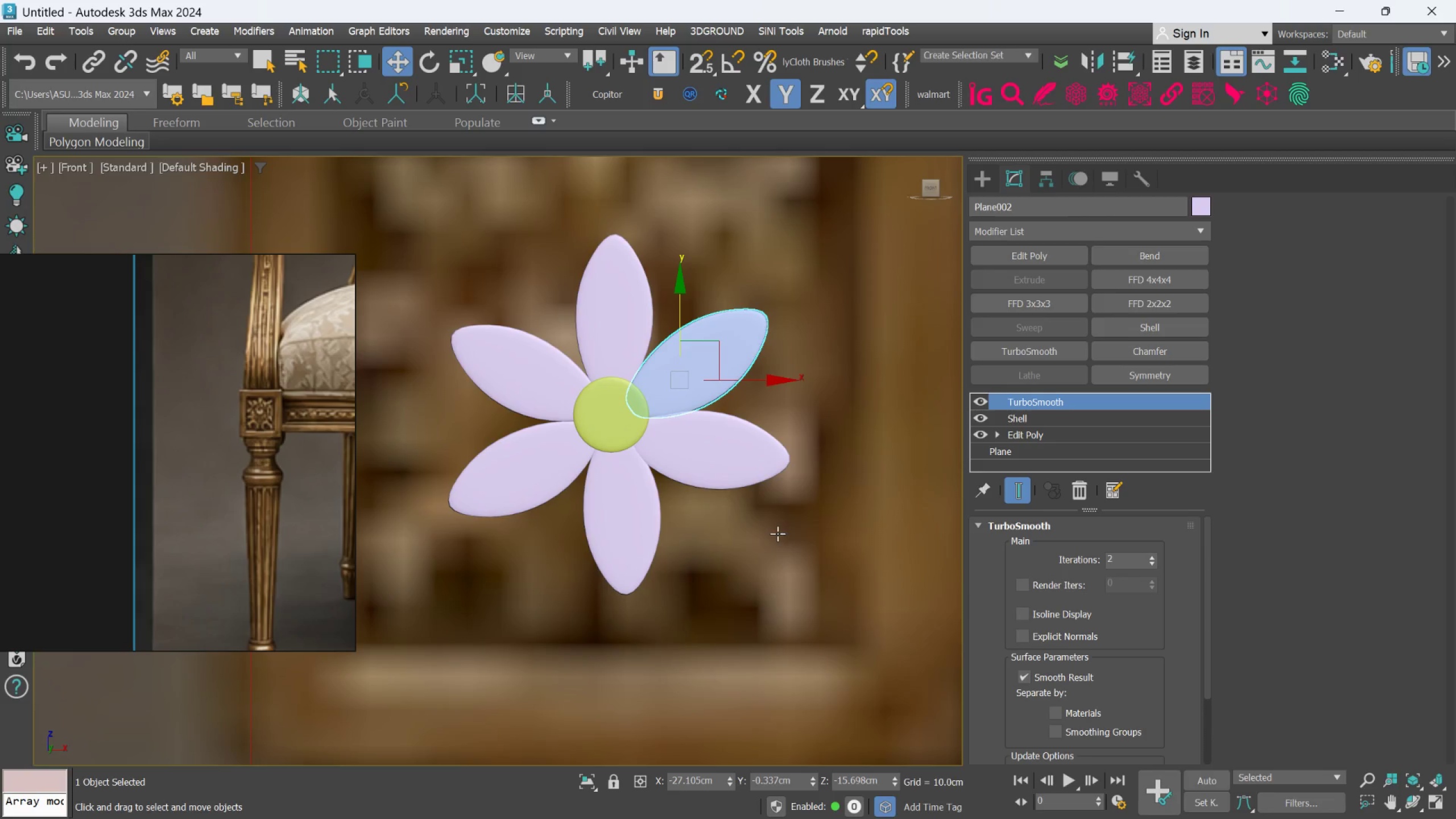 
scroll: coordinate [783, 567], scroll_direction: down, amount: 4.0
 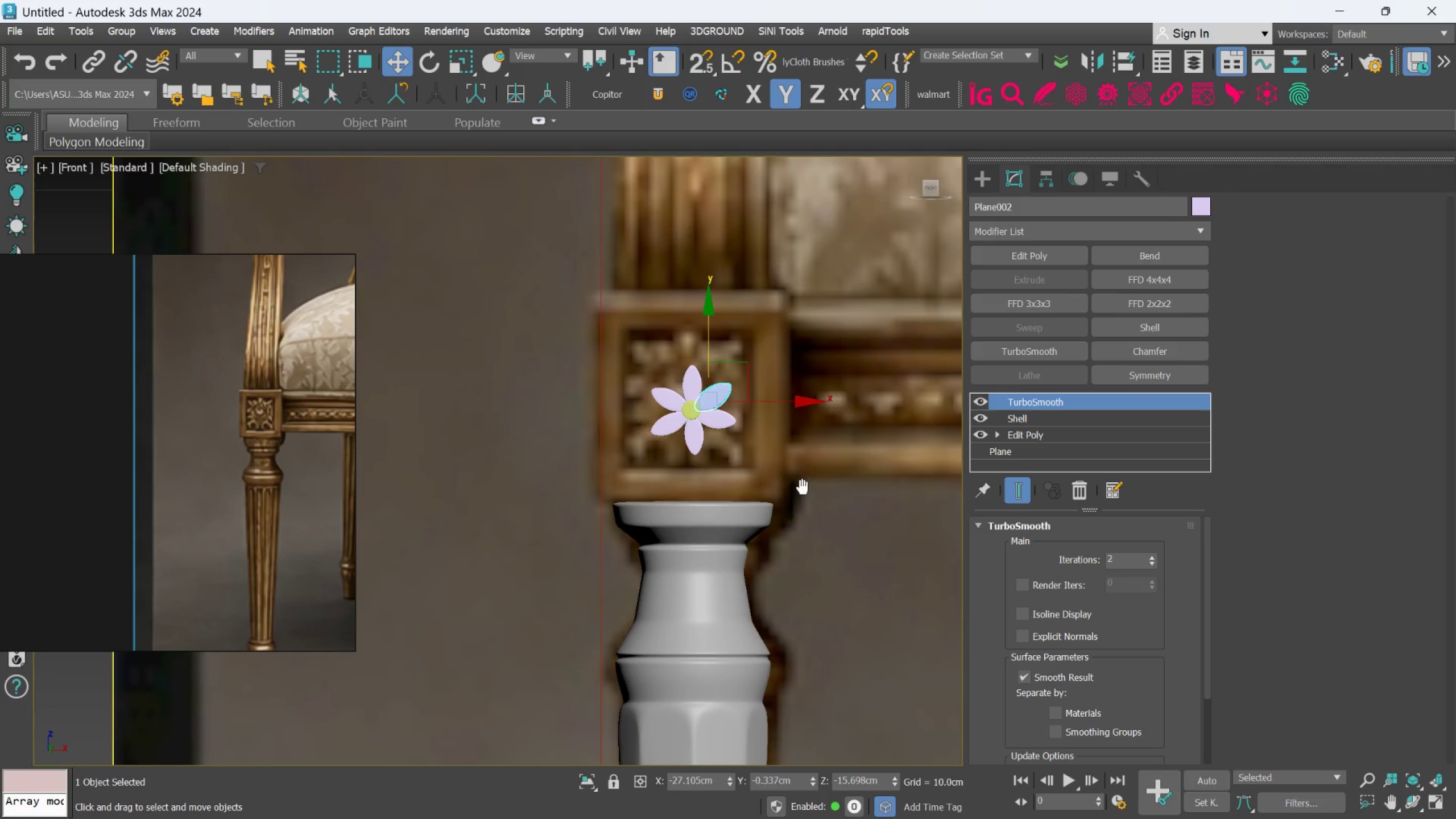 
scroll: coordinate [799, 489], scroll_direction: none, amount: 0.0
 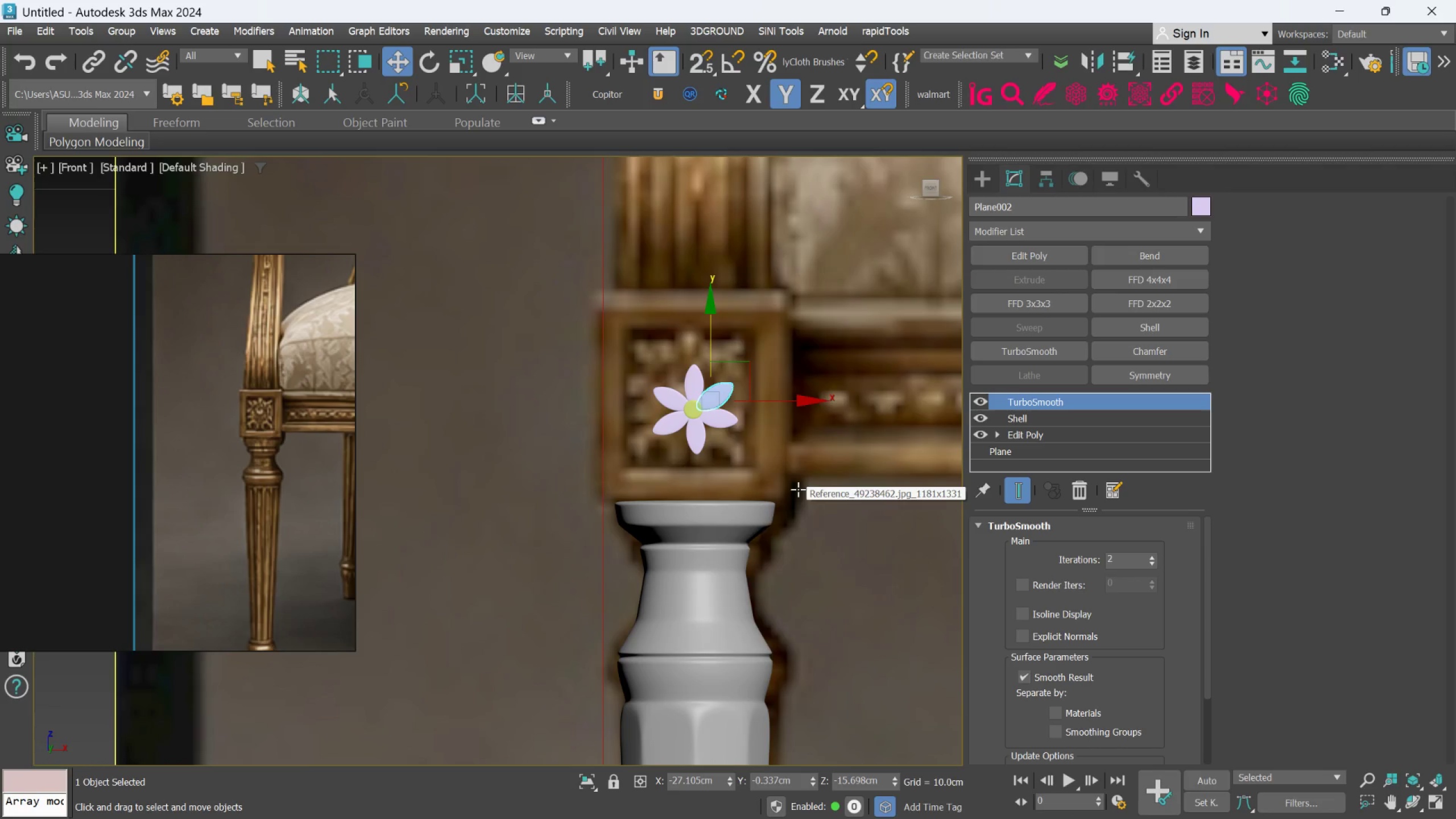 
scroll: coordinate [742, 535], scroll_direction: down, amount: 6.0
 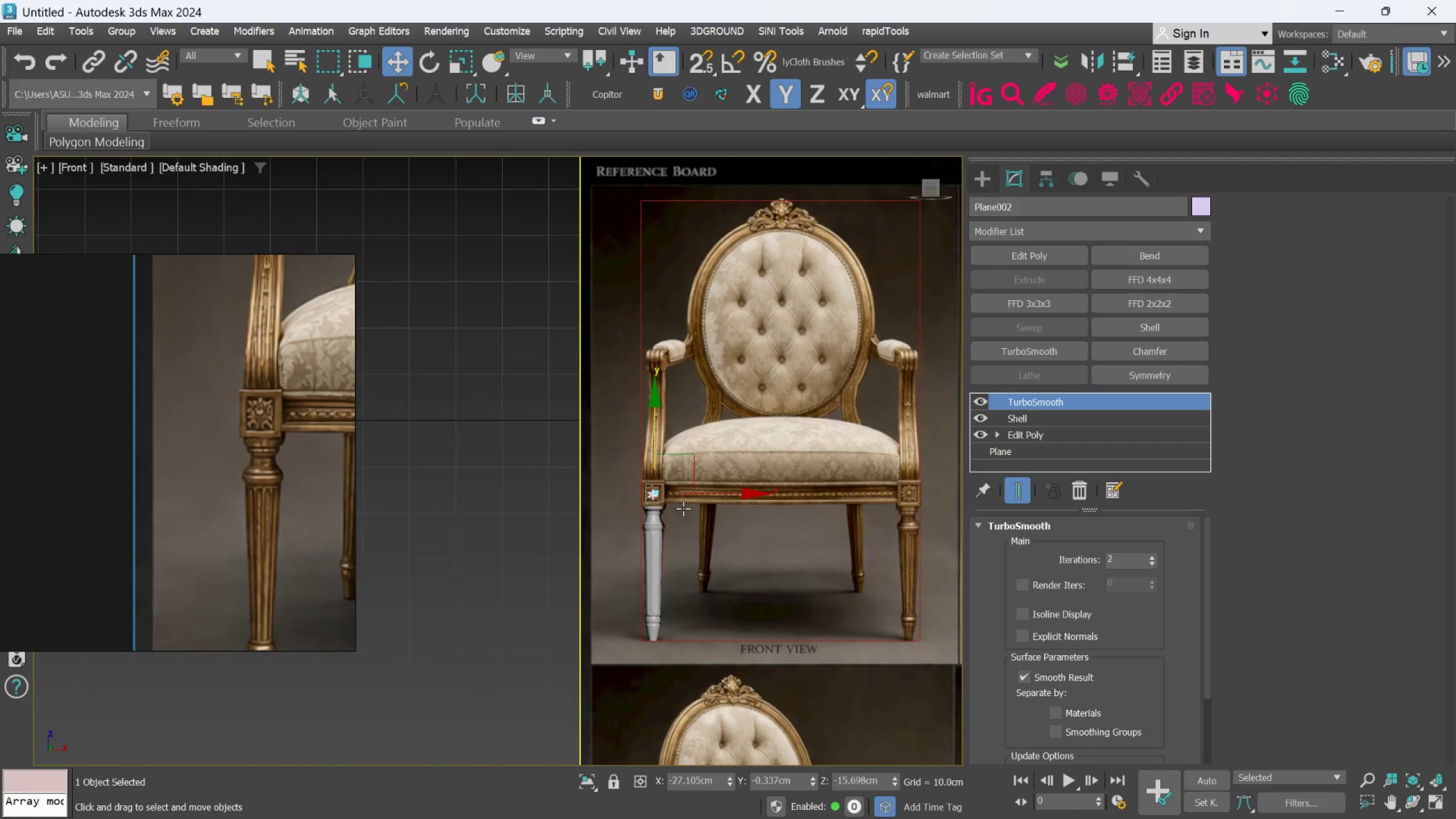 
scroll: coordinate [685, 516], scroll_direction: up, amount: 4.0
 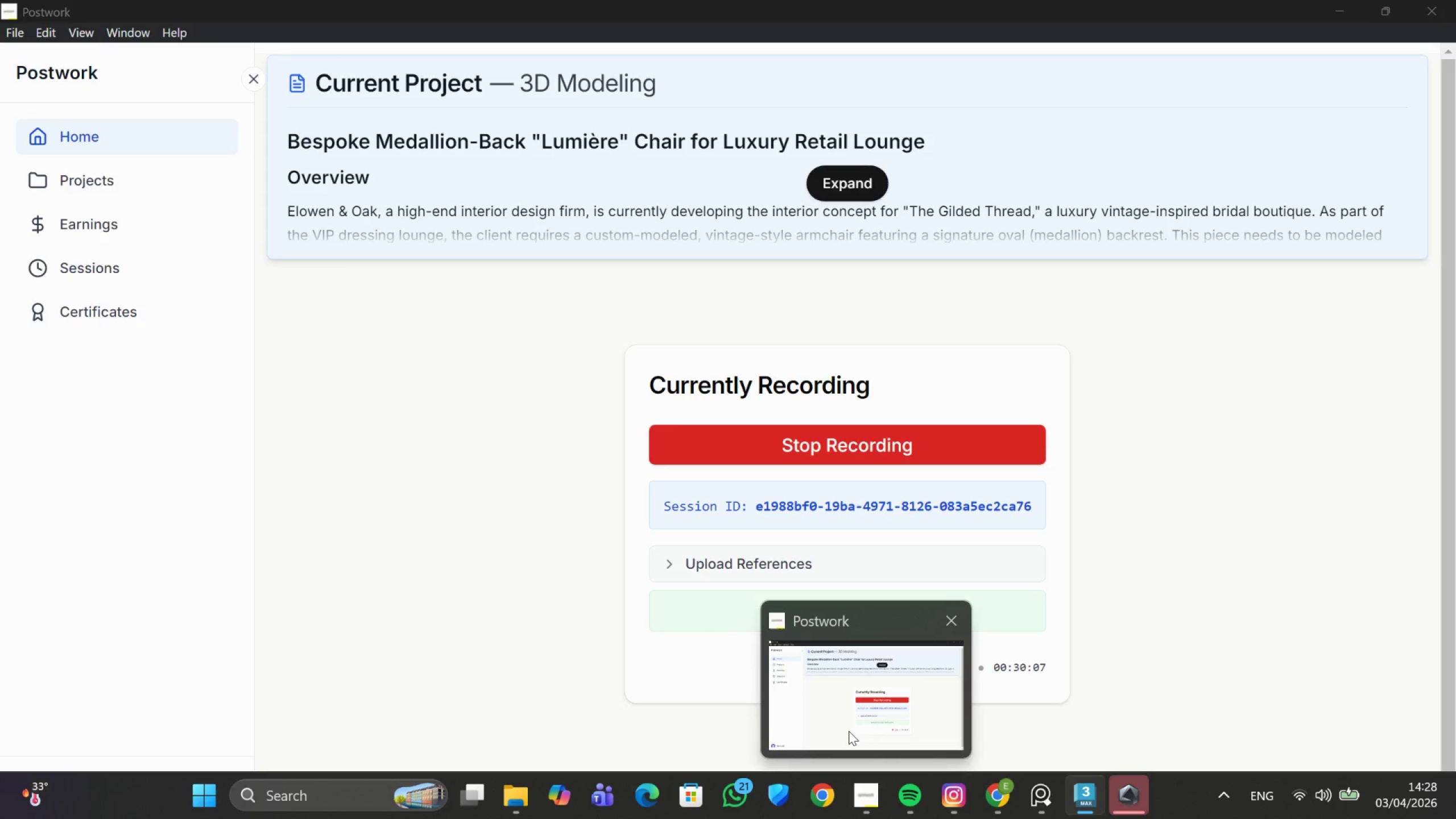 
left_click([846, 730])